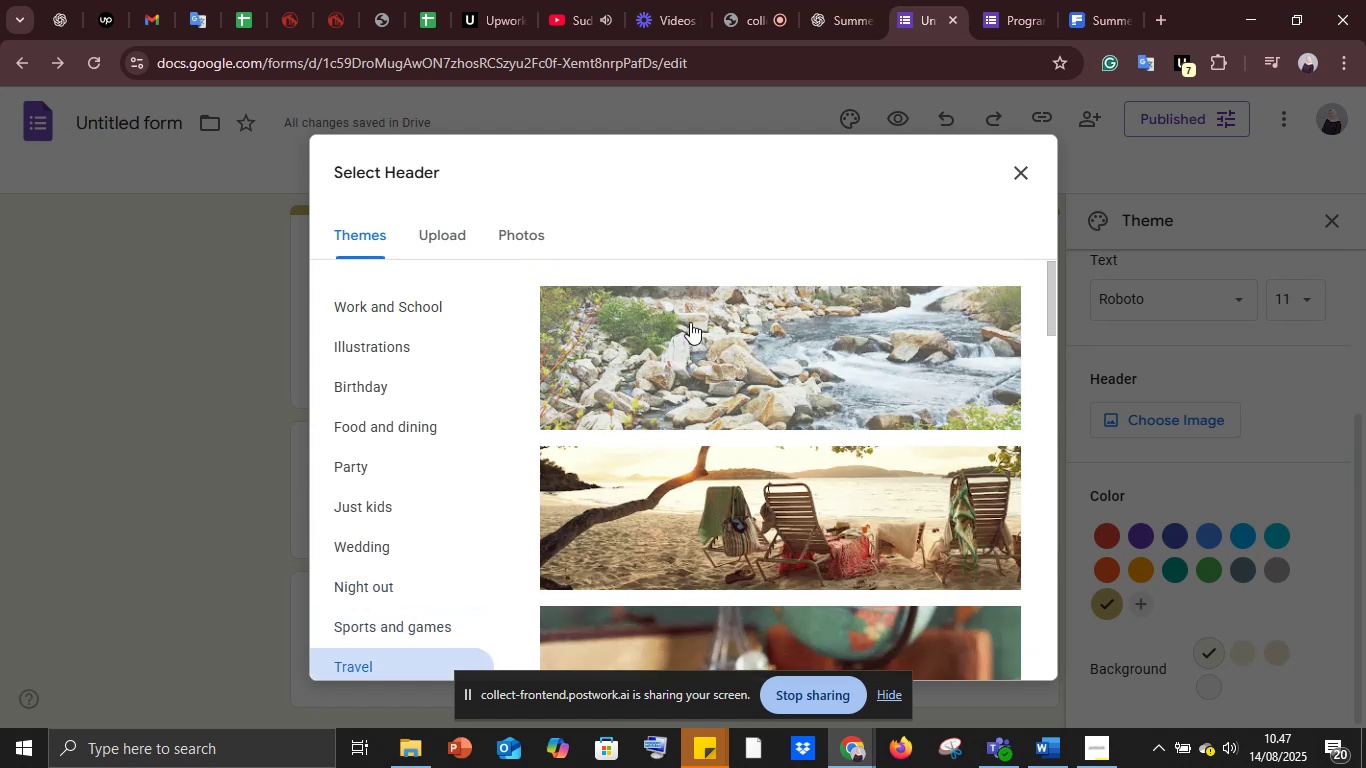 
left_click([691, 321])
 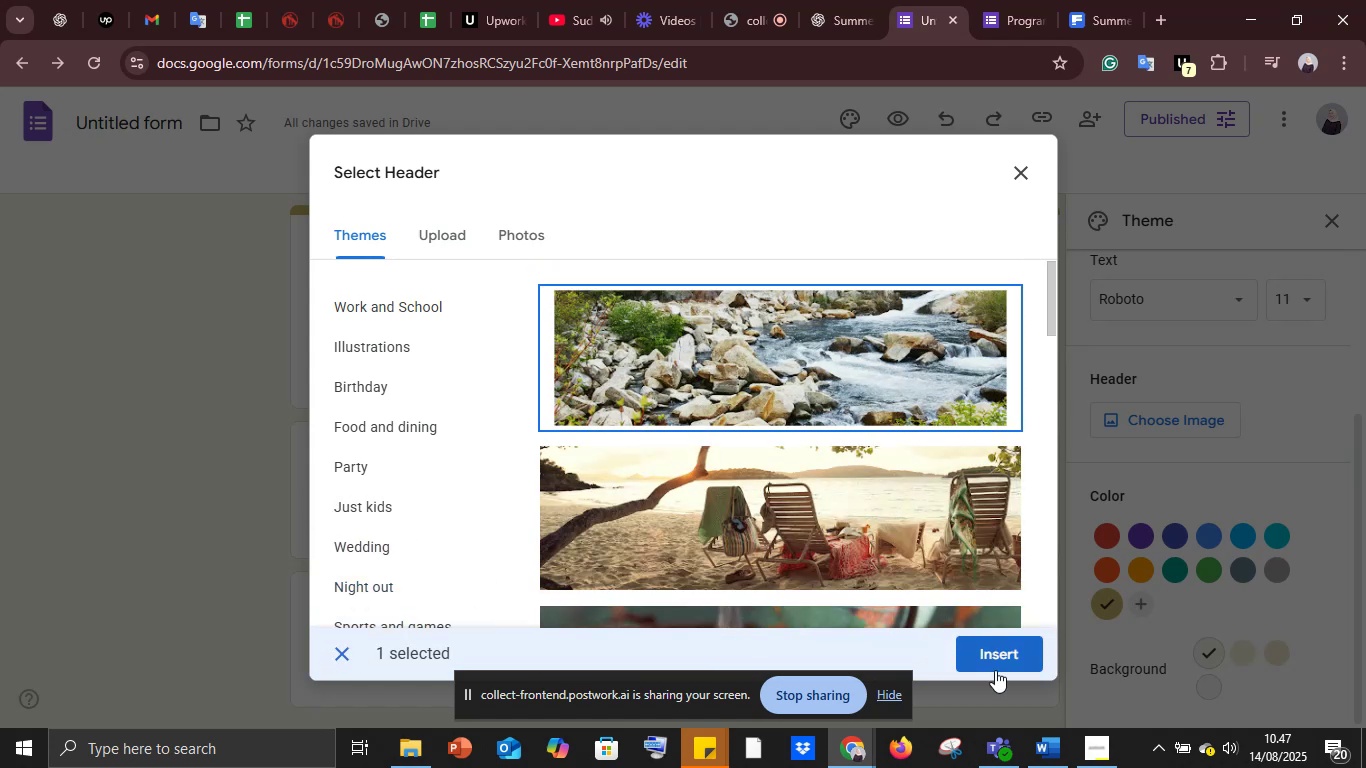 
left_click([995, 654])
 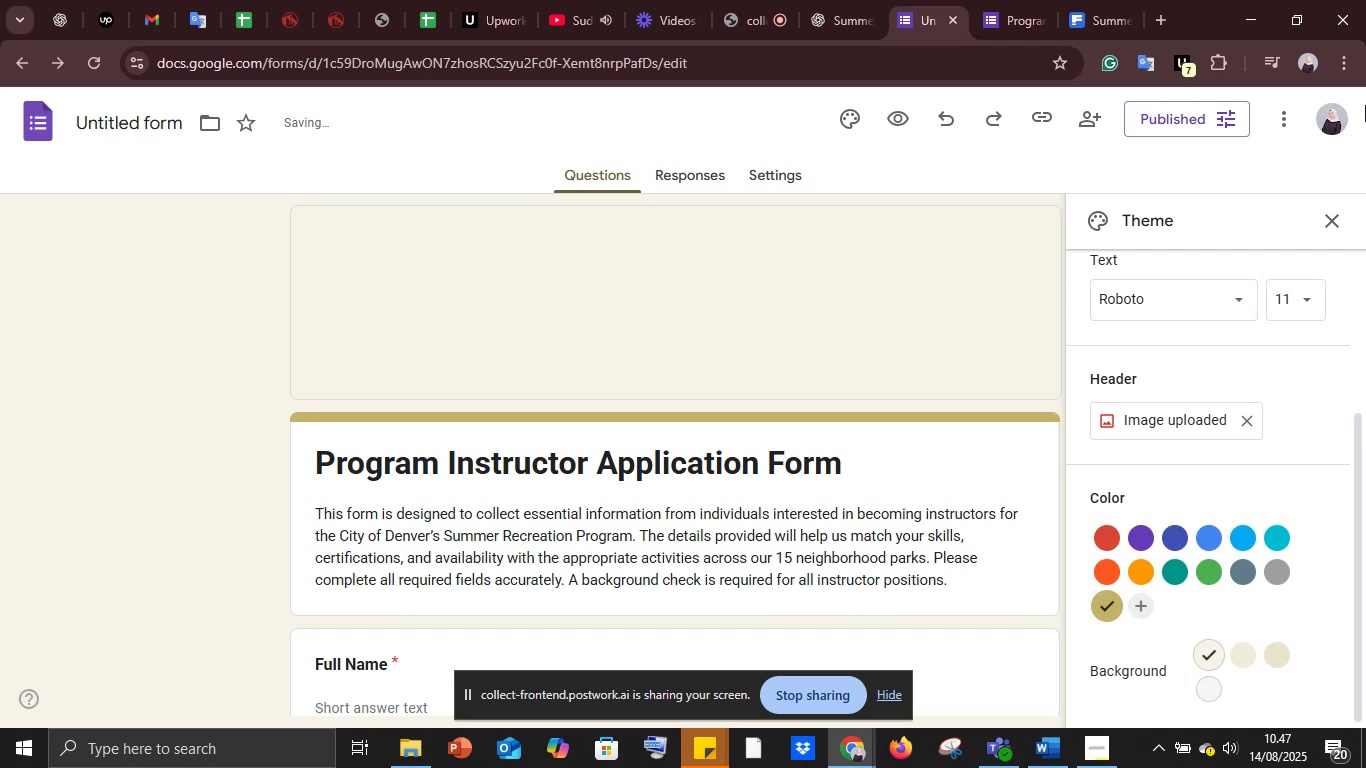 
left_click([1332, 218])
 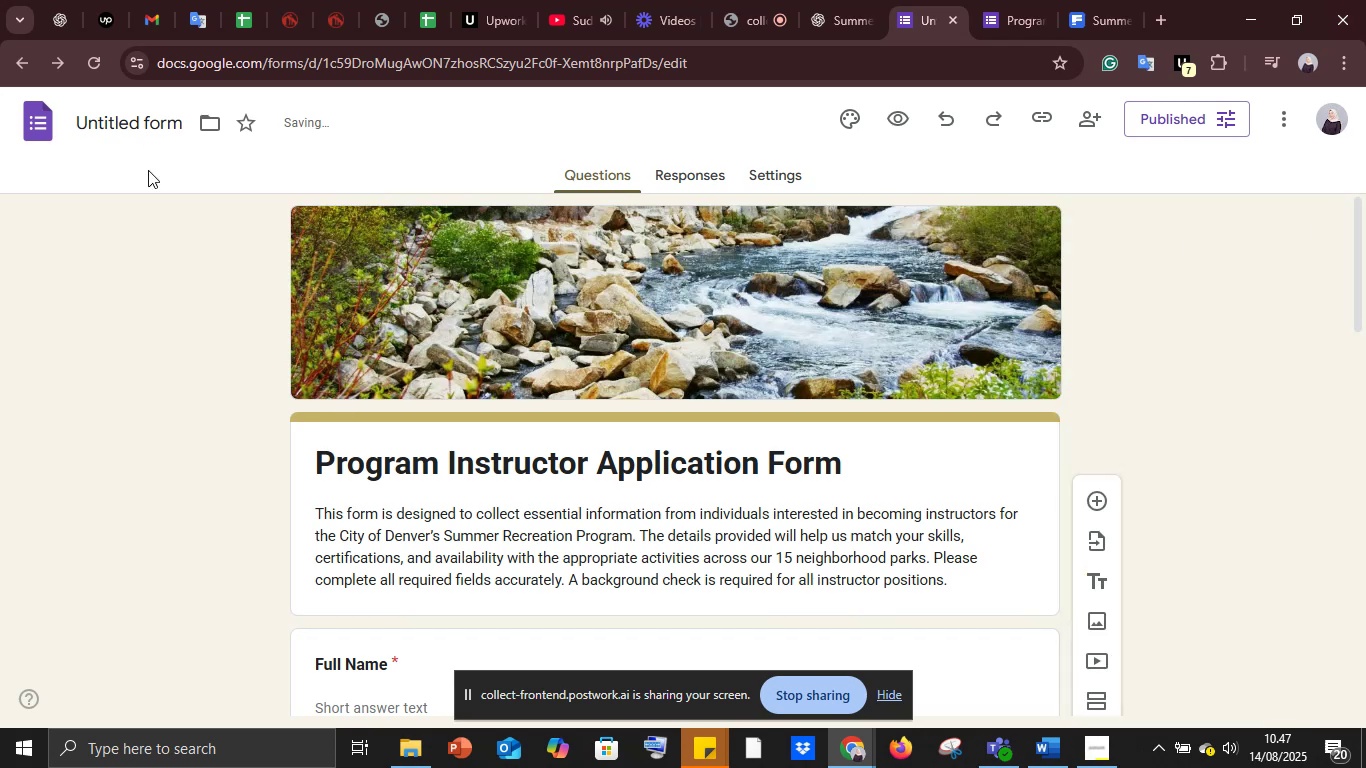 
scroll: coordinate [394, 438], scroll_direction: down, amount: 7.0
 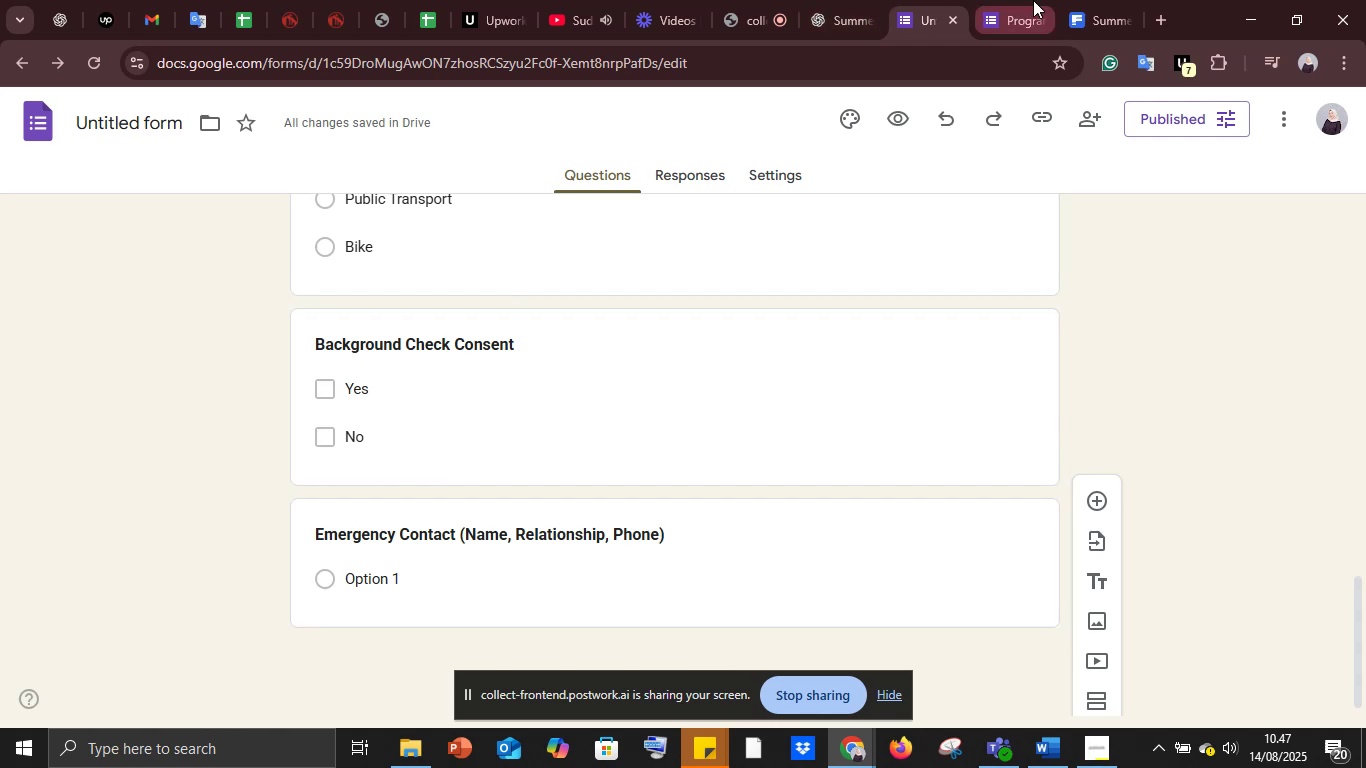 
left_click([1025, 546])
 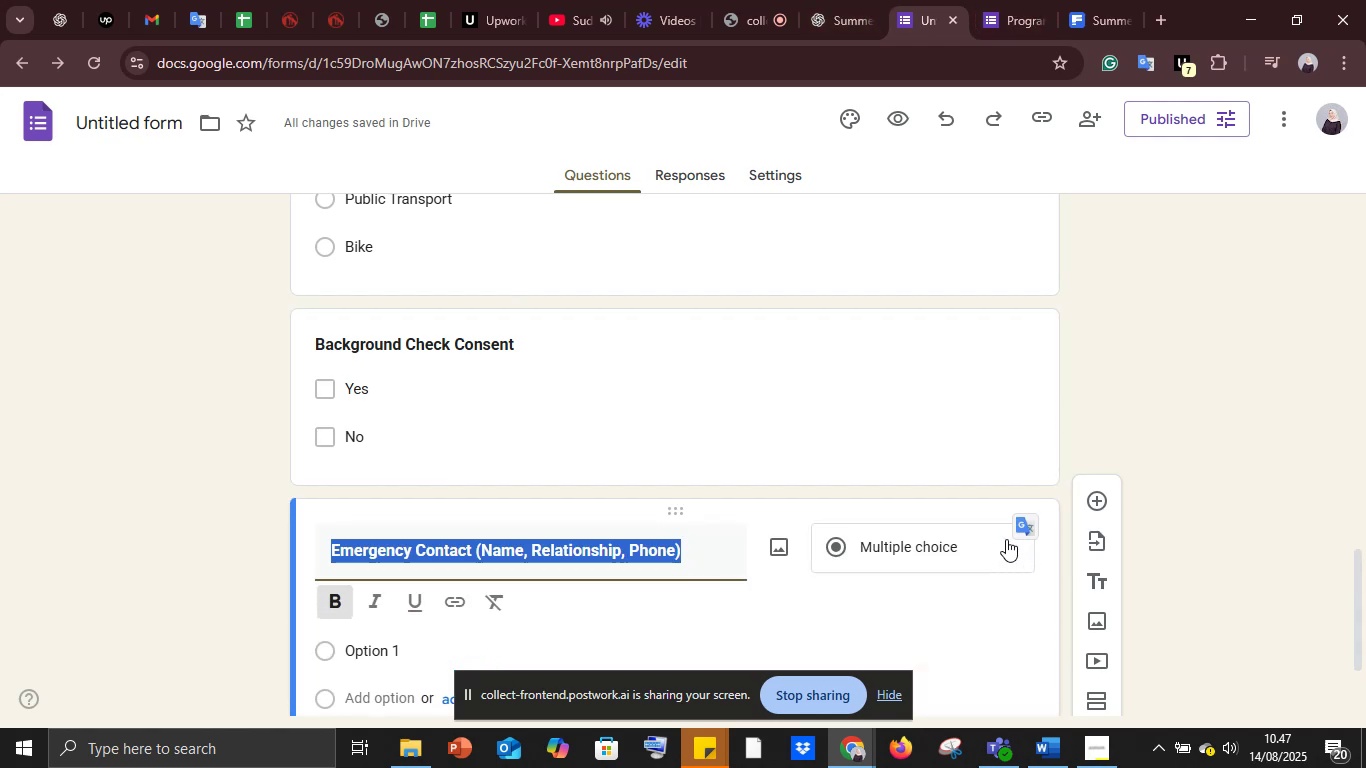 
left_click([1005, 539])
 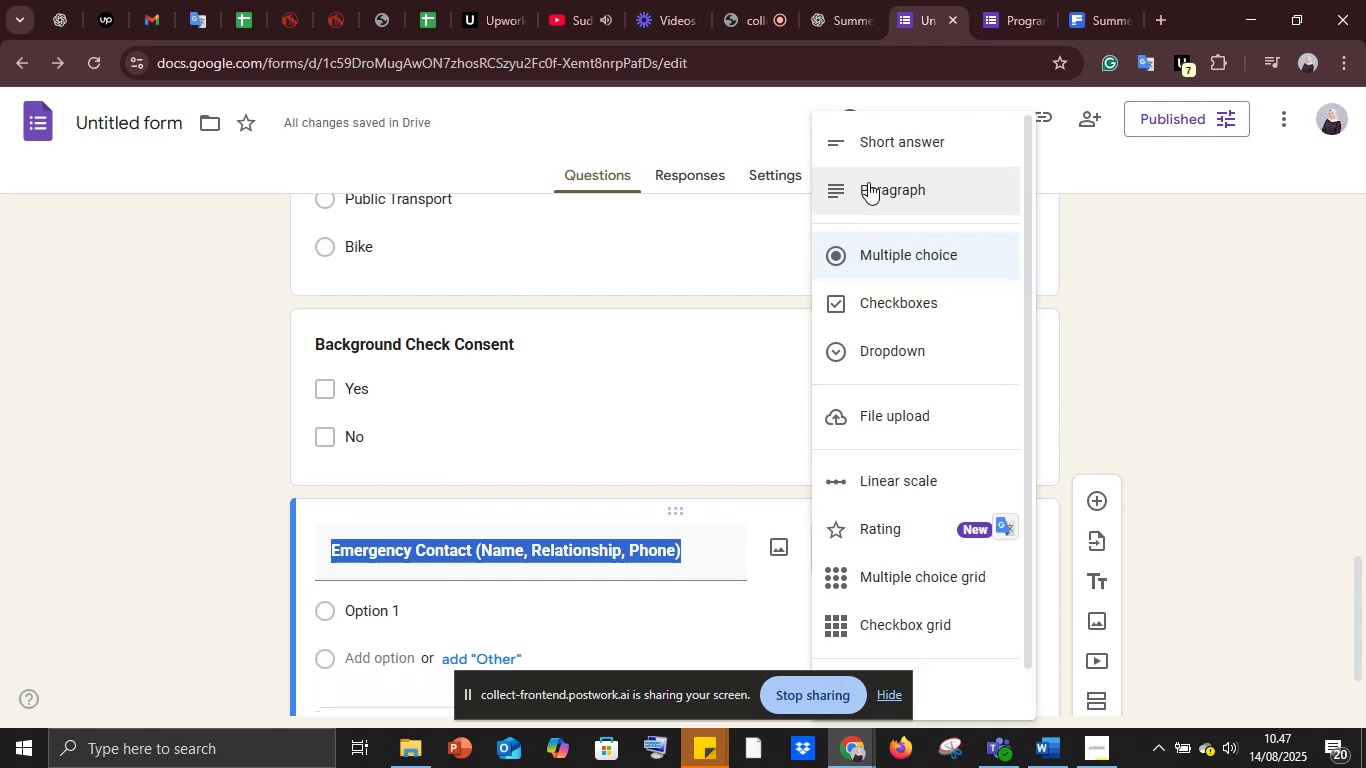 
left_click([863, 140])
 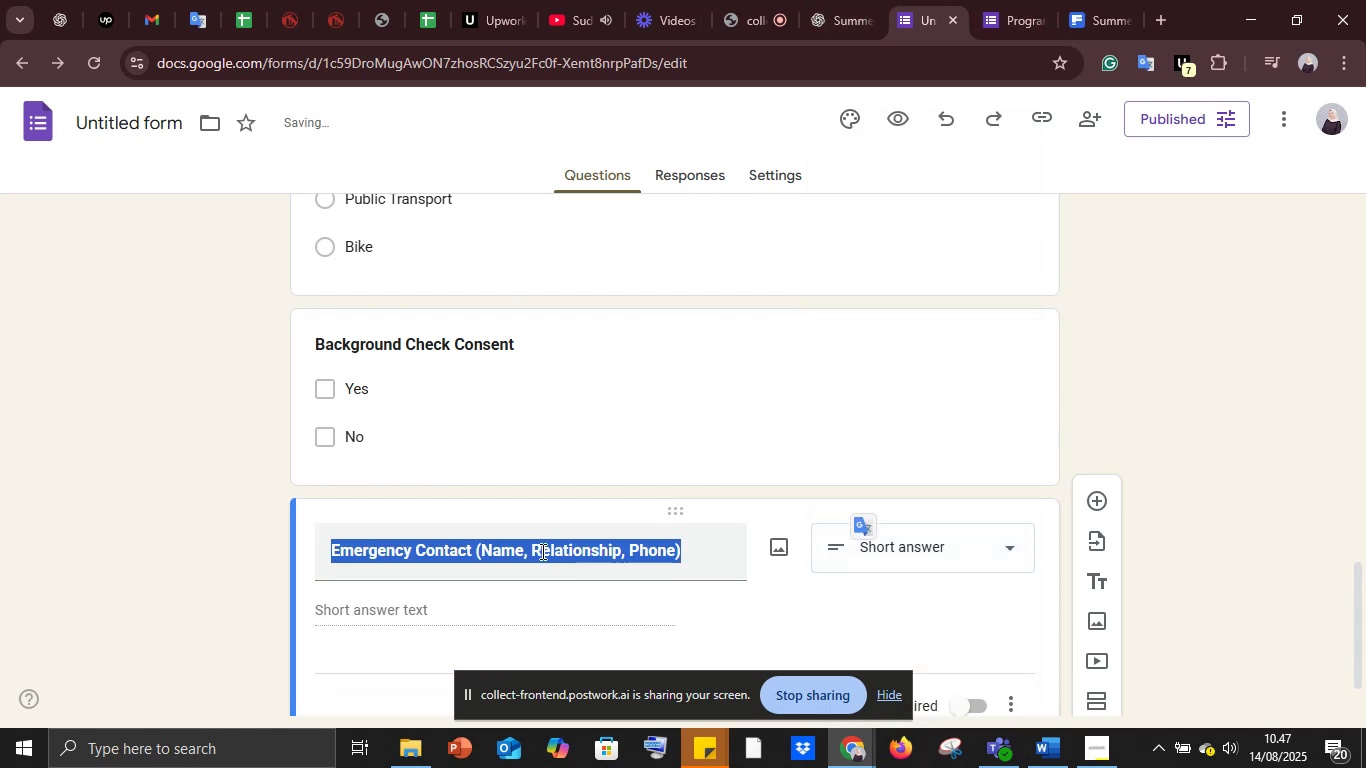 
left_click([541, 551])
 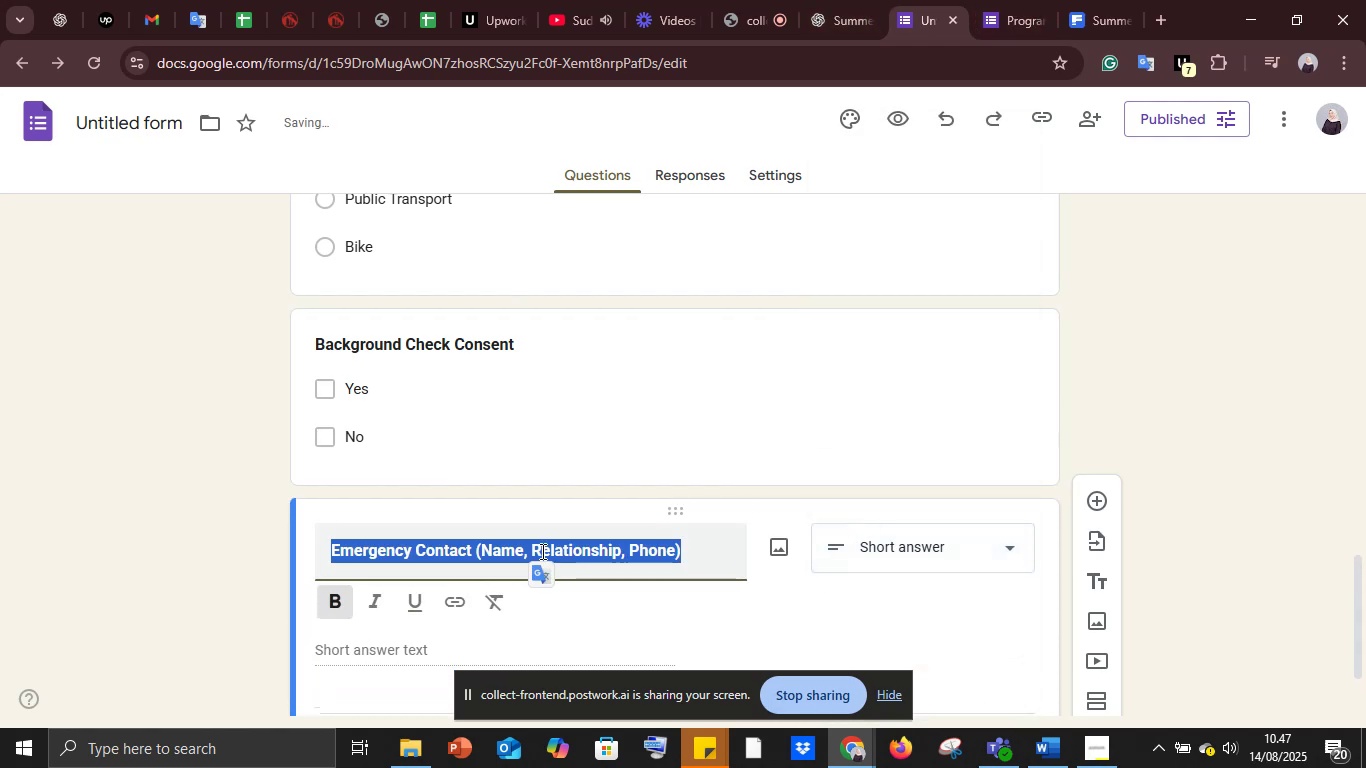 
key(Control+C)
 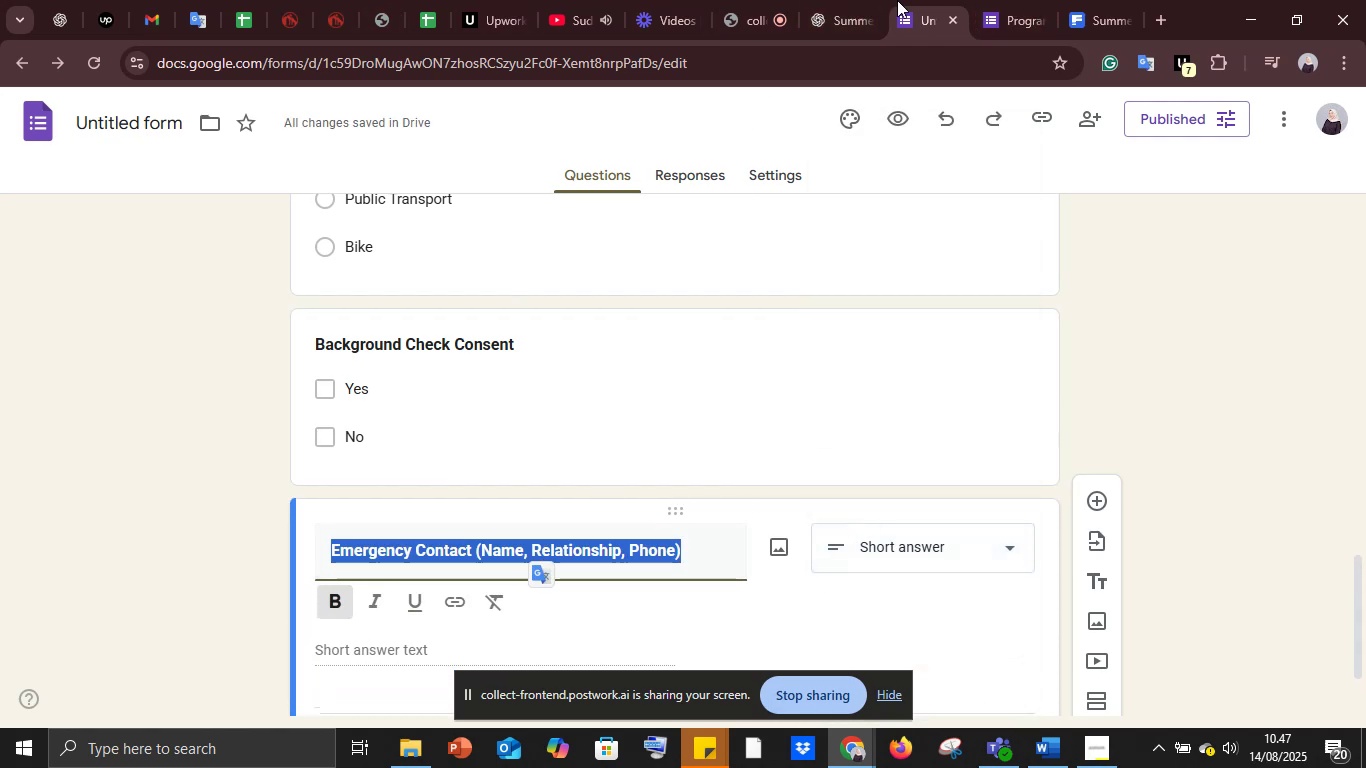 
left_click([847, 0])
 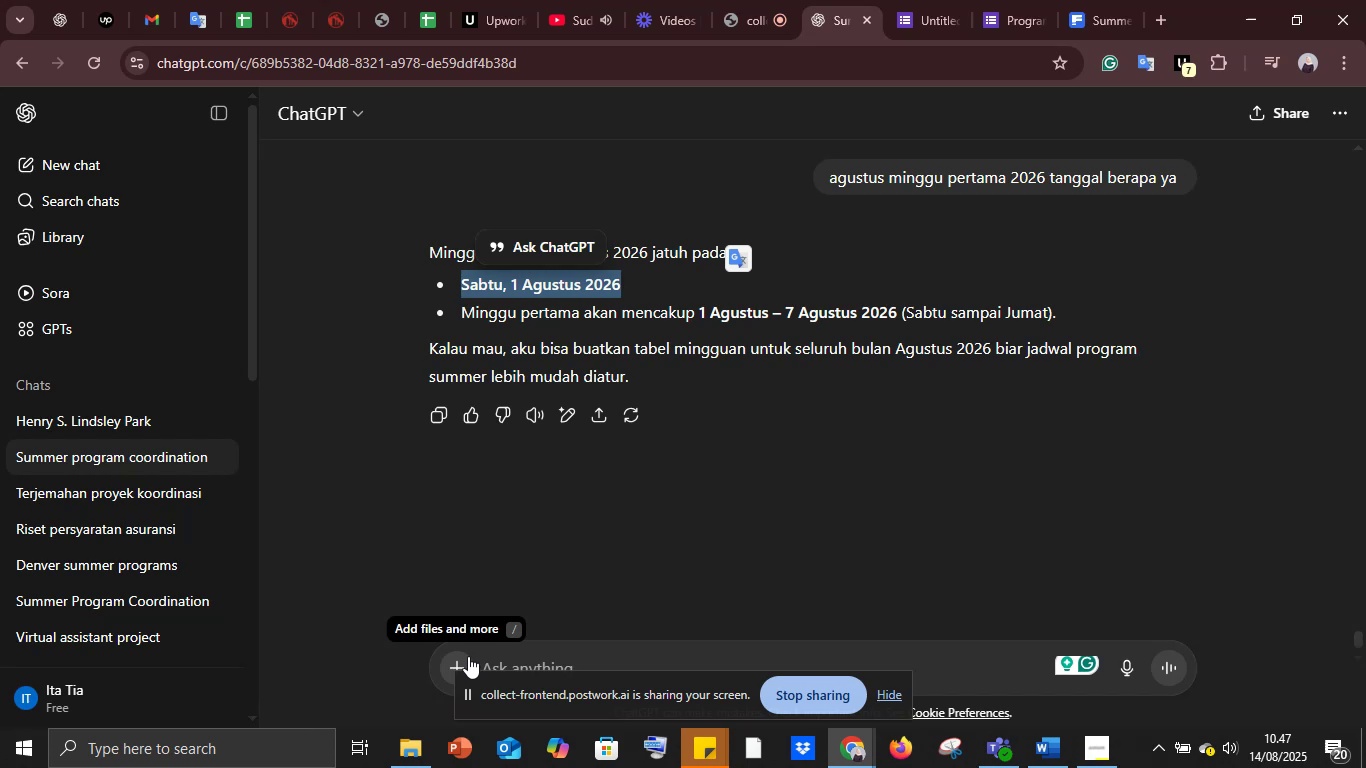 
left_click([502, 655])
 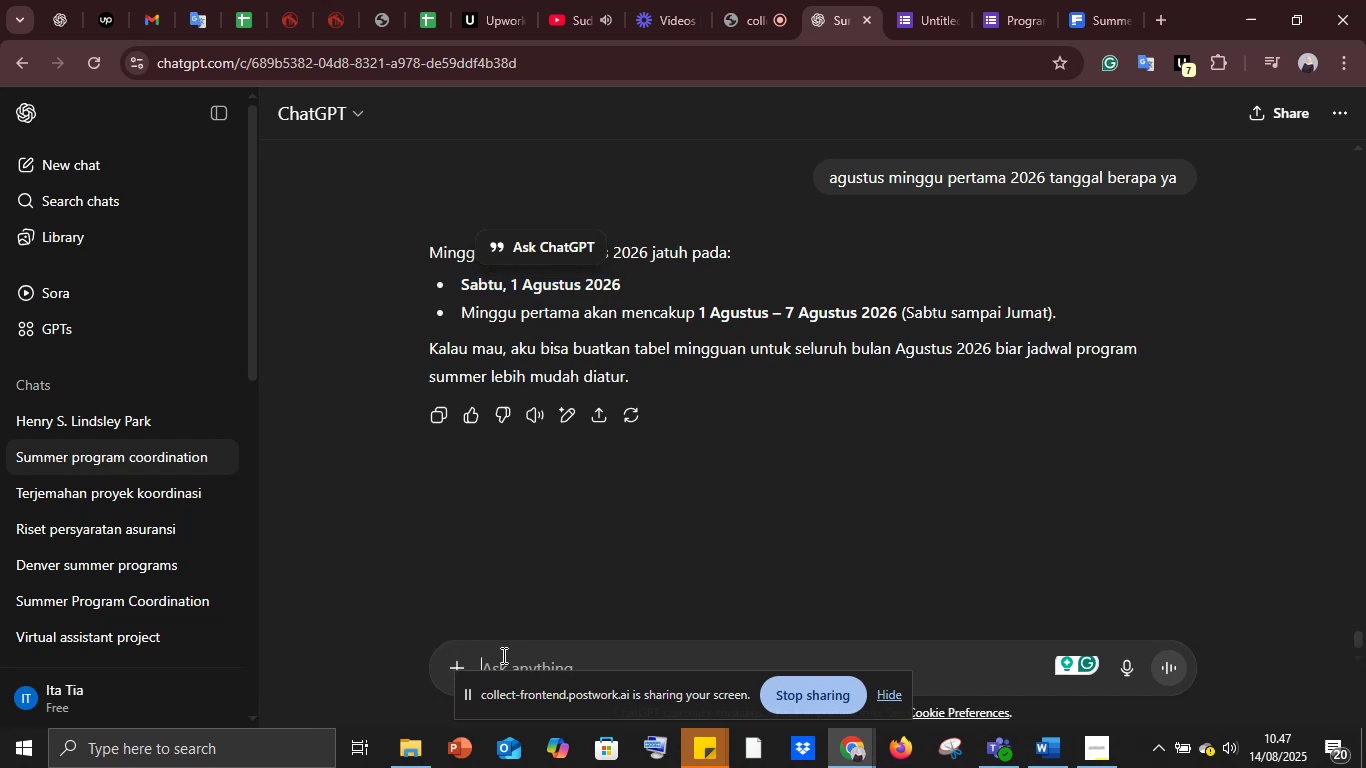 
key(Control+V)
 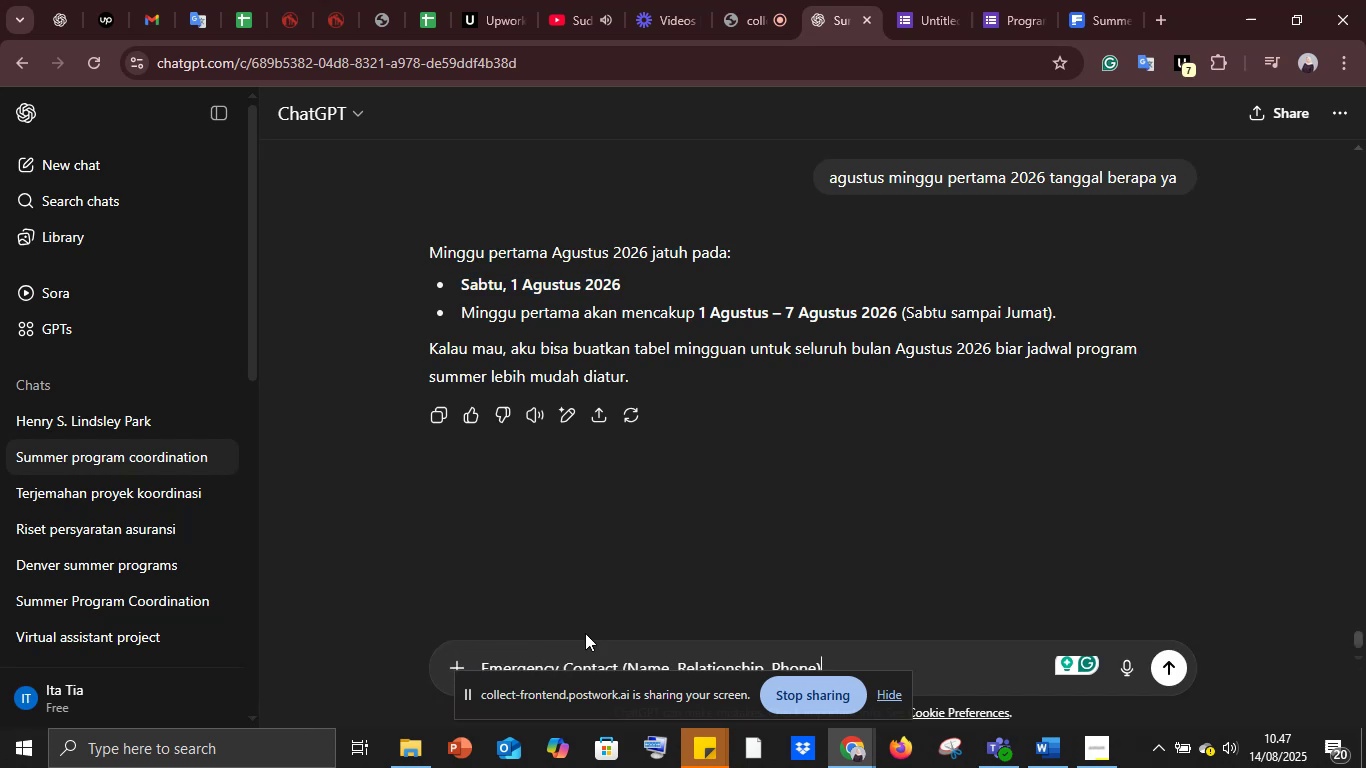 
scroll: coordinate [669, 649], scroll_direction: down, amount: 4.0
 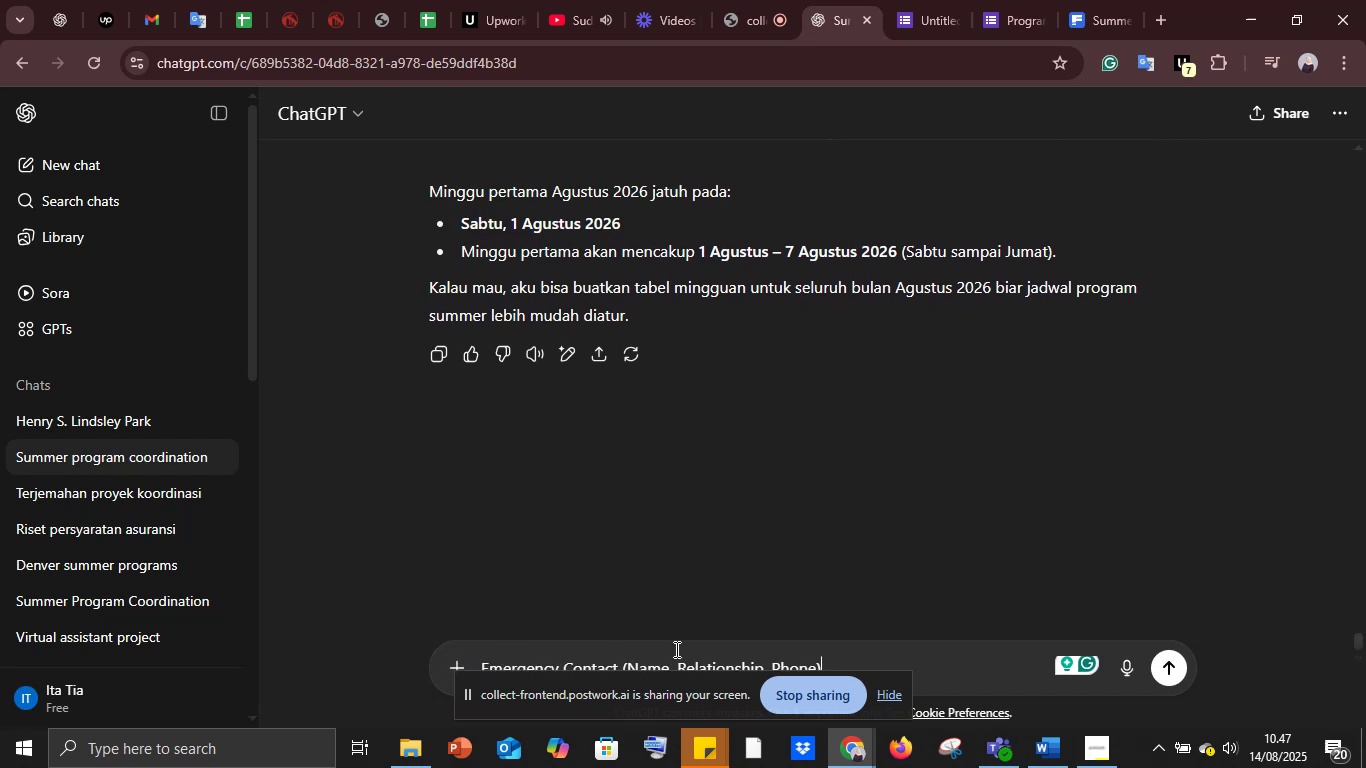 
key(Shift+Enter)
 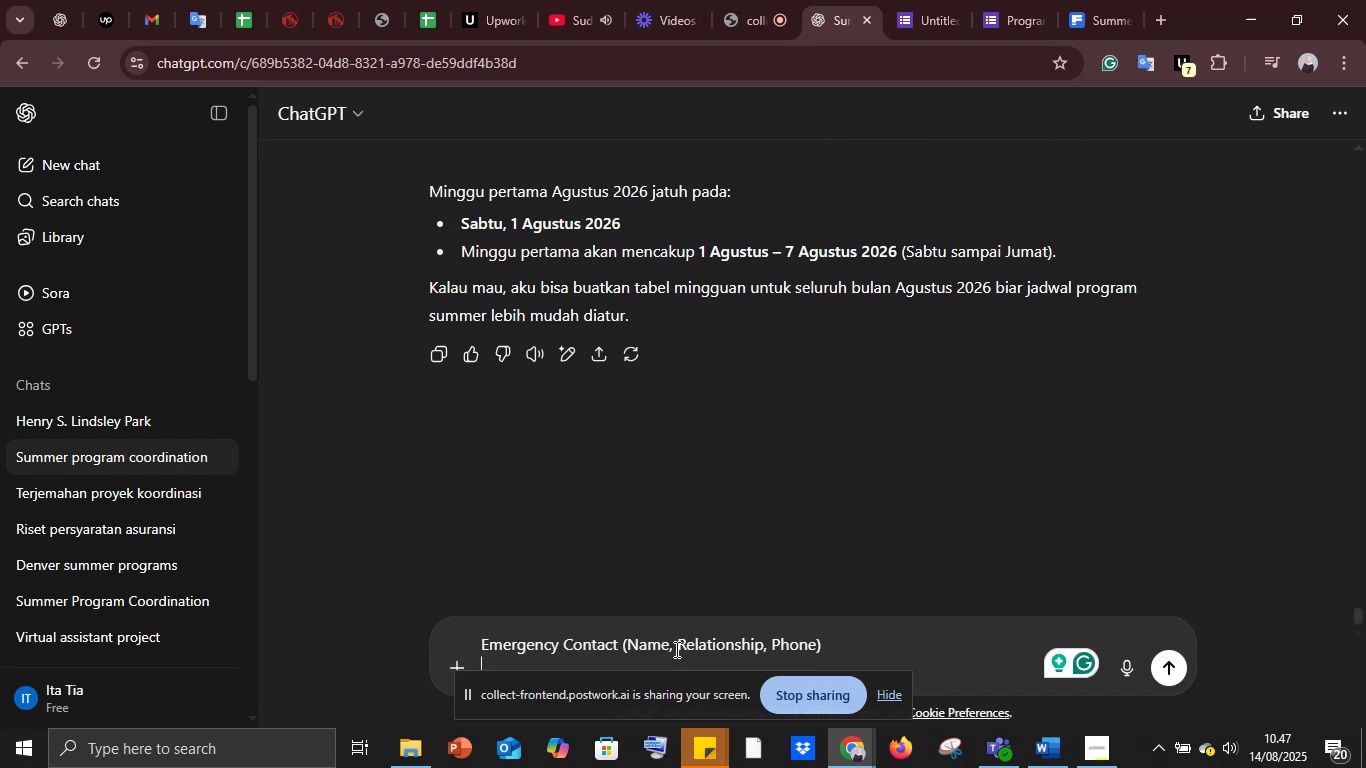 
key(Shift+Enter)
 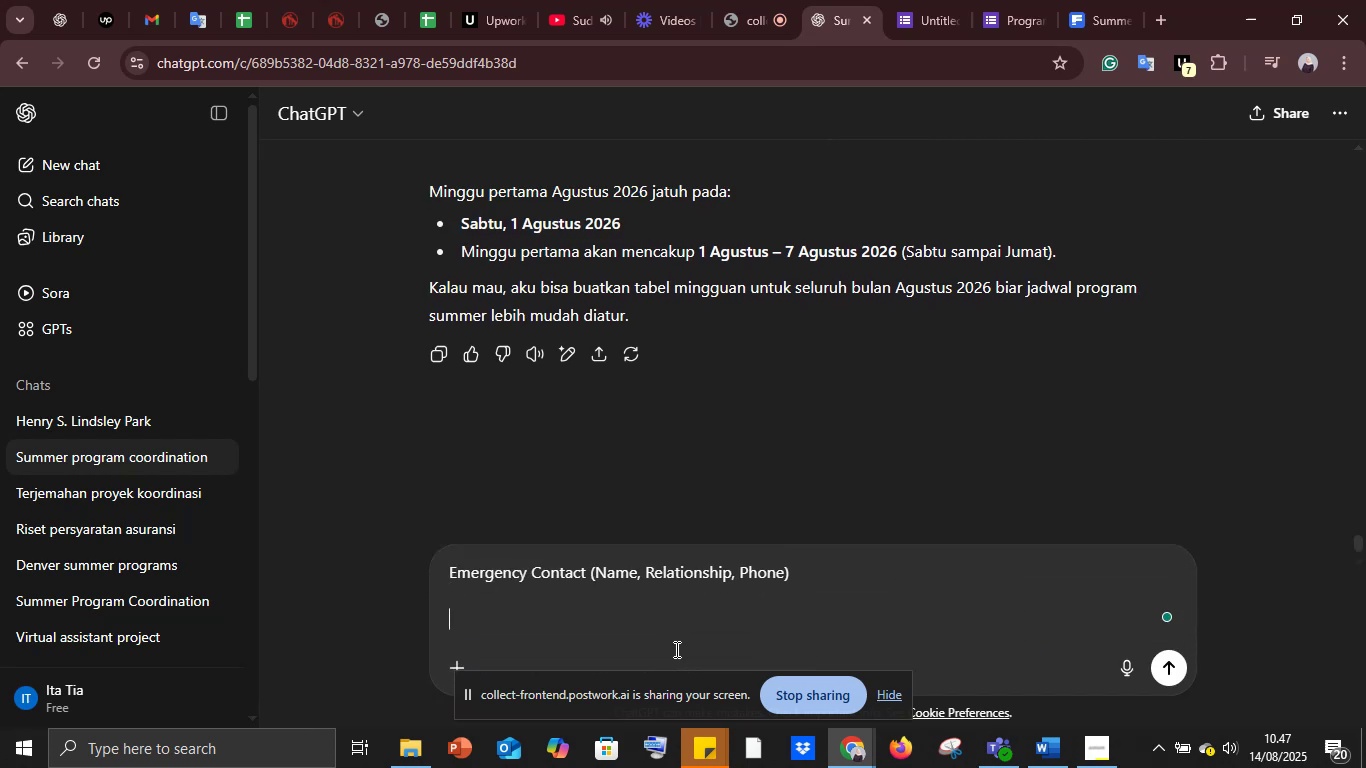 
type(gimana ya di google s)
key(Backspace)
type(form agar semua bisa terisi )
 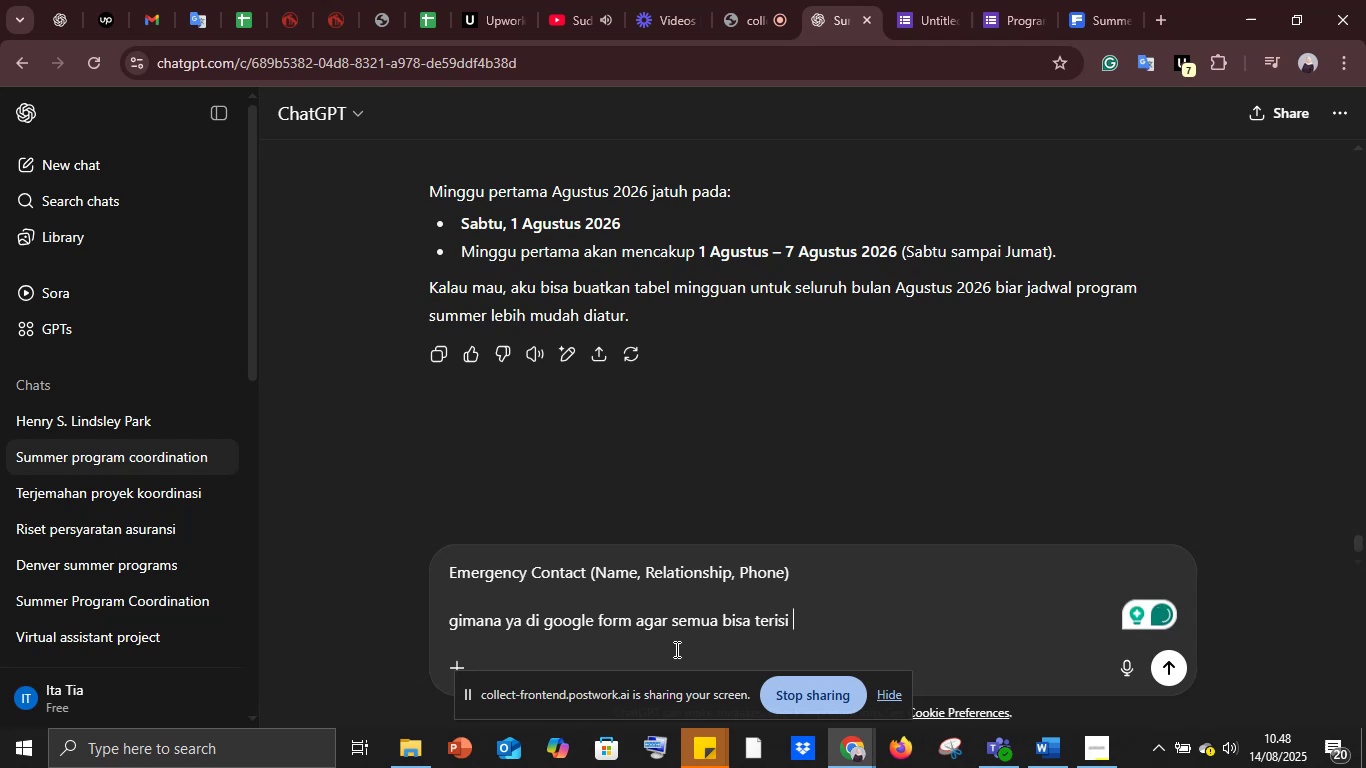 
wait(8.62)
 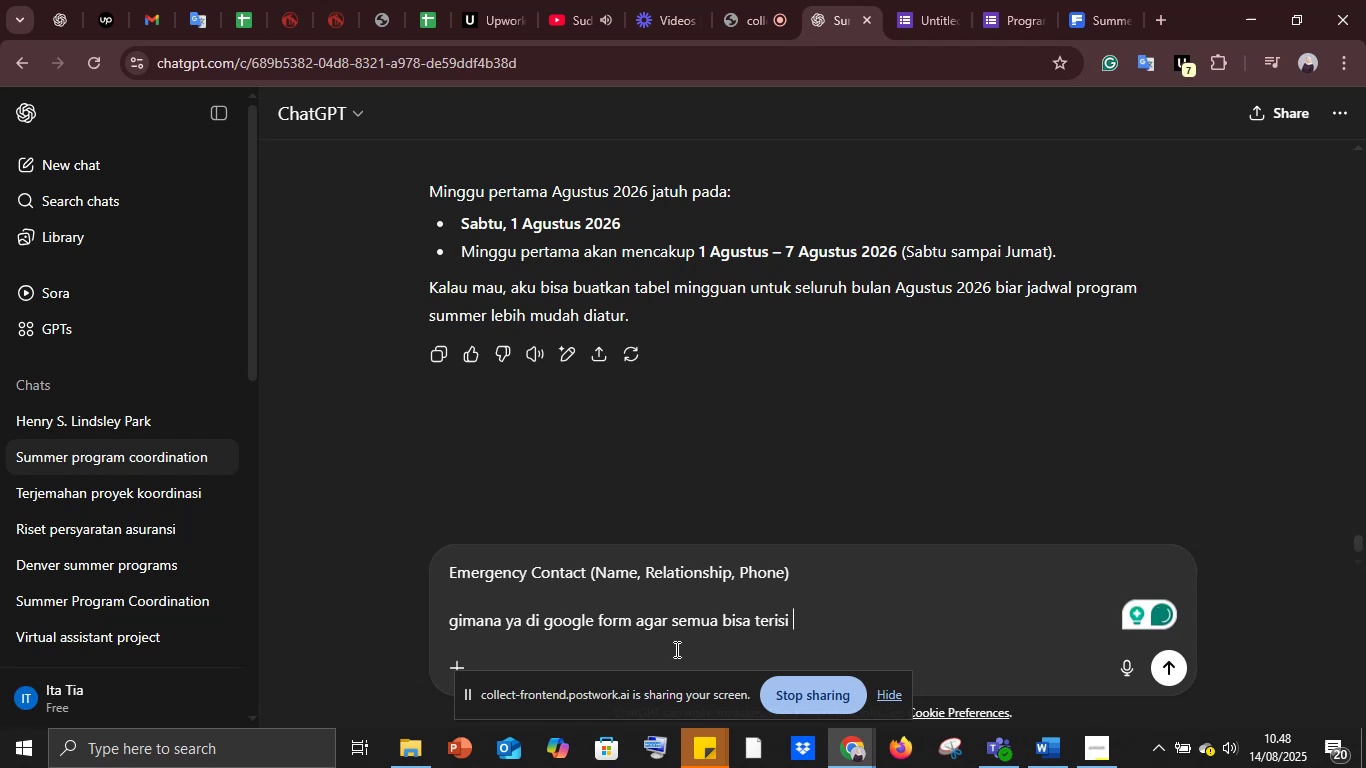 
key(P)
 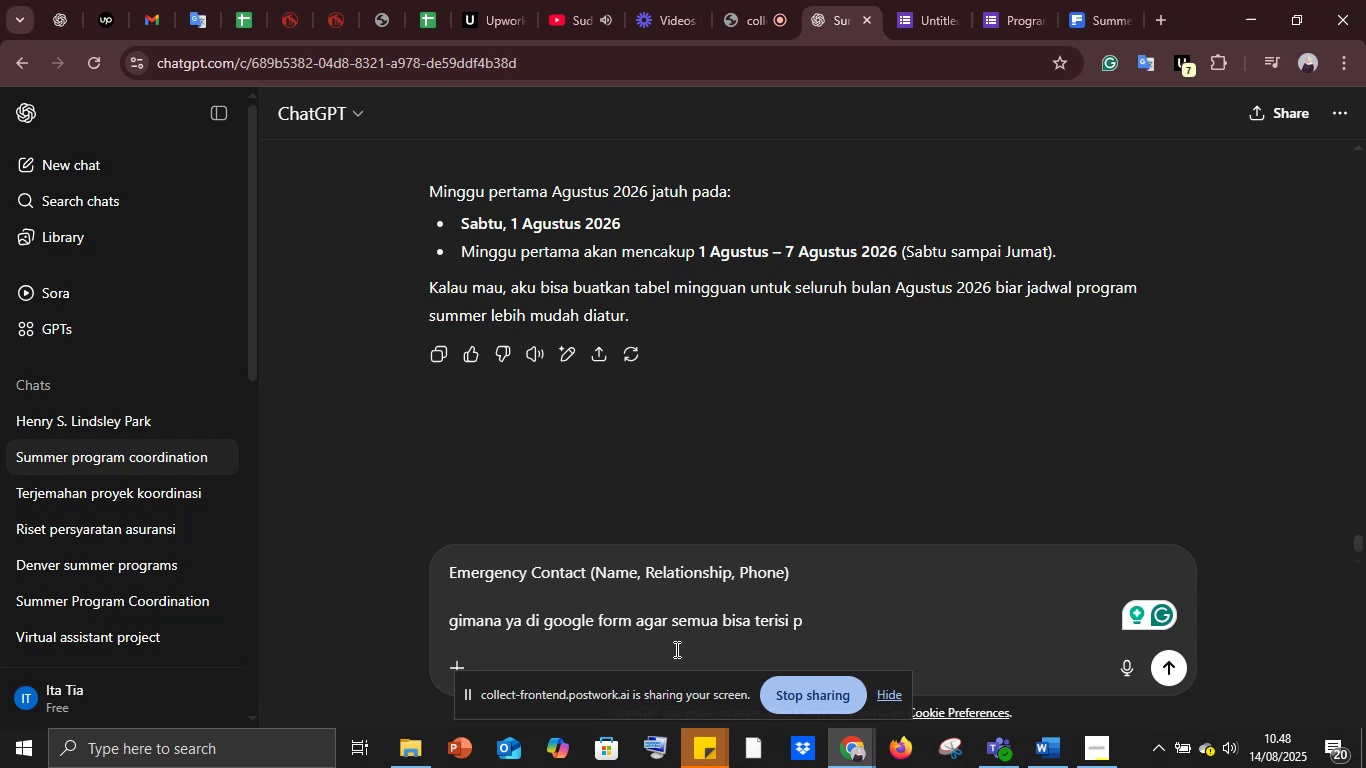 
key(Backspace)
 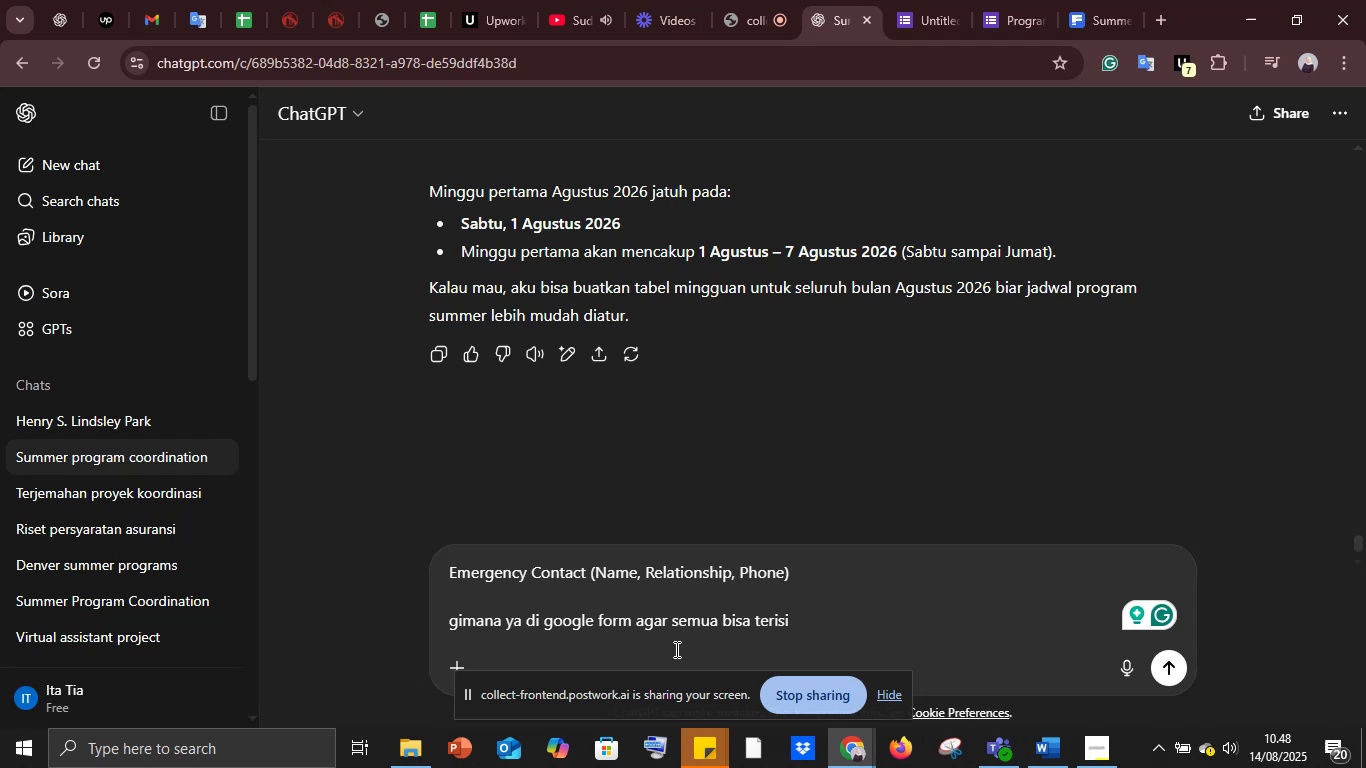 
key(Enter)
 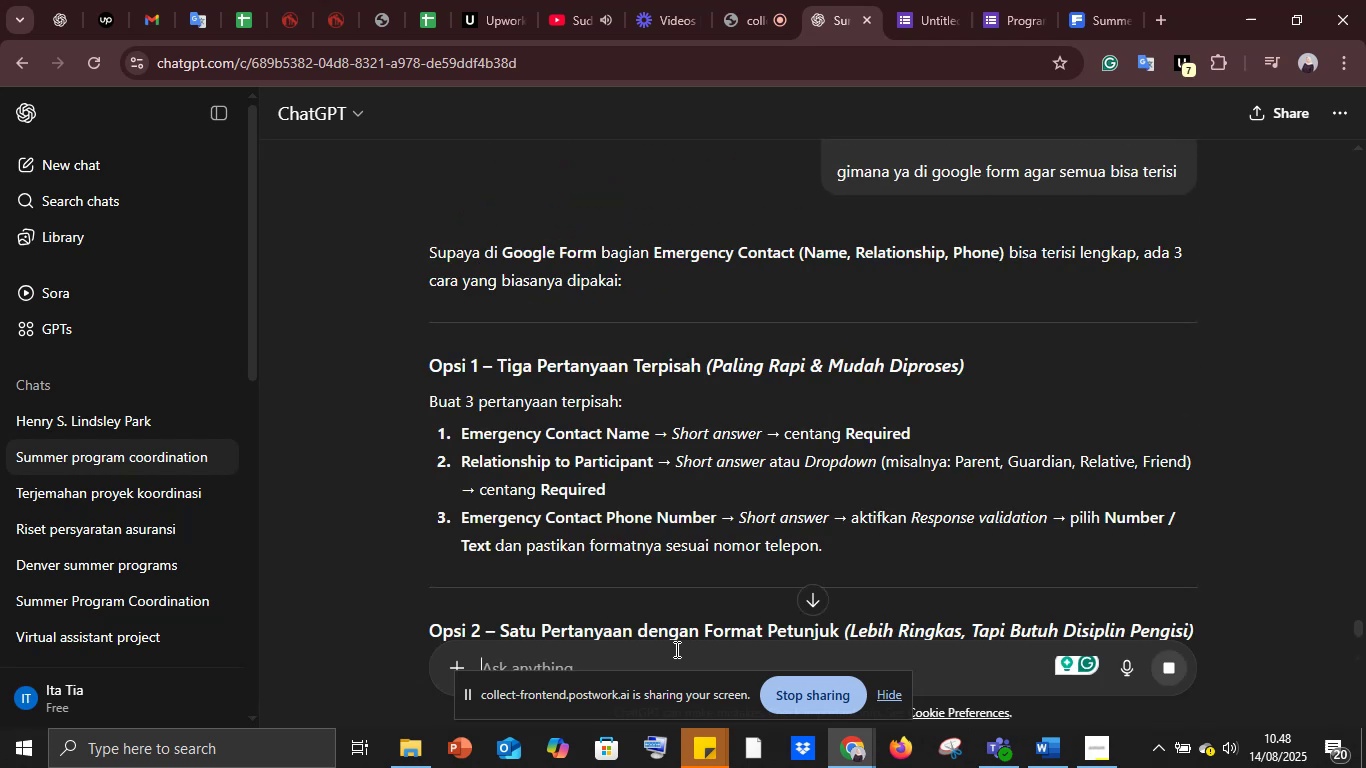 
wait(11.0)
 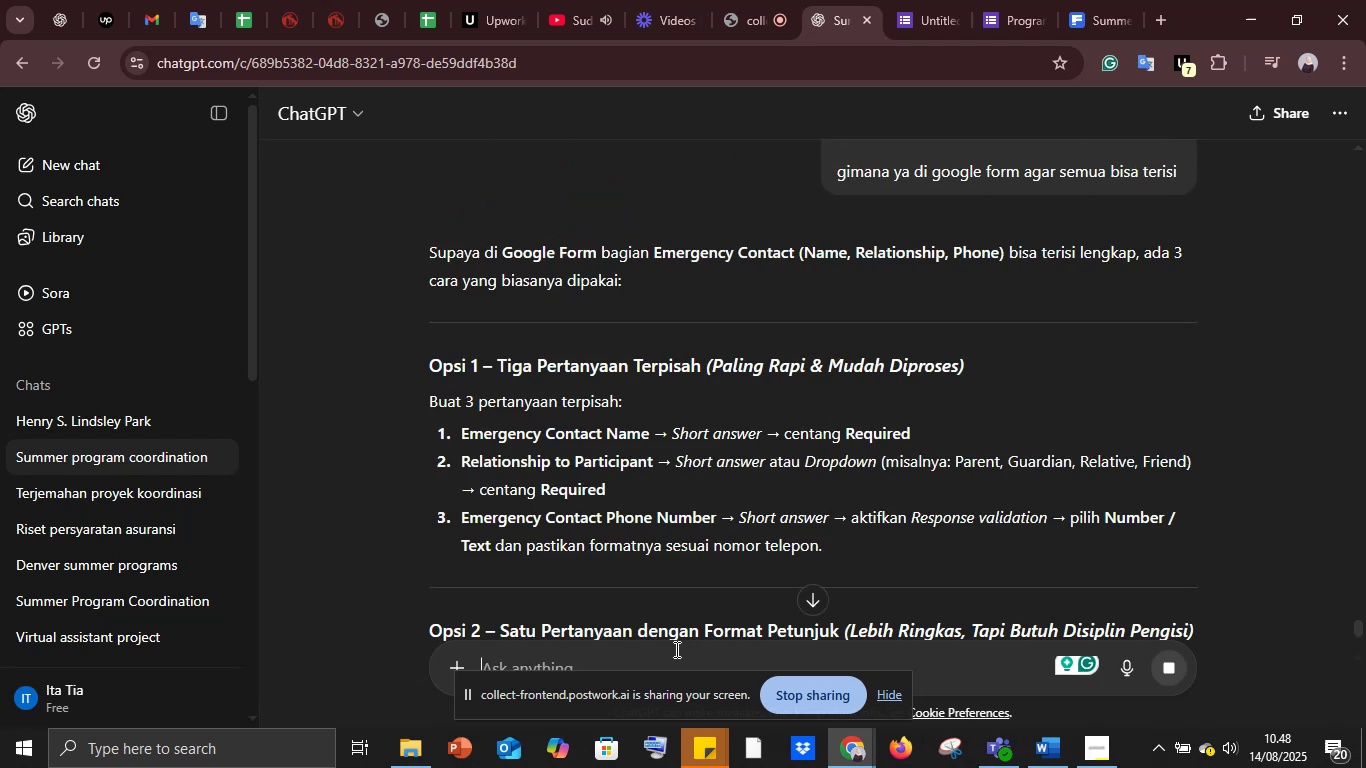 
scroll: coordinate [674, 576], scroll_direction: down, amount: 1.0
 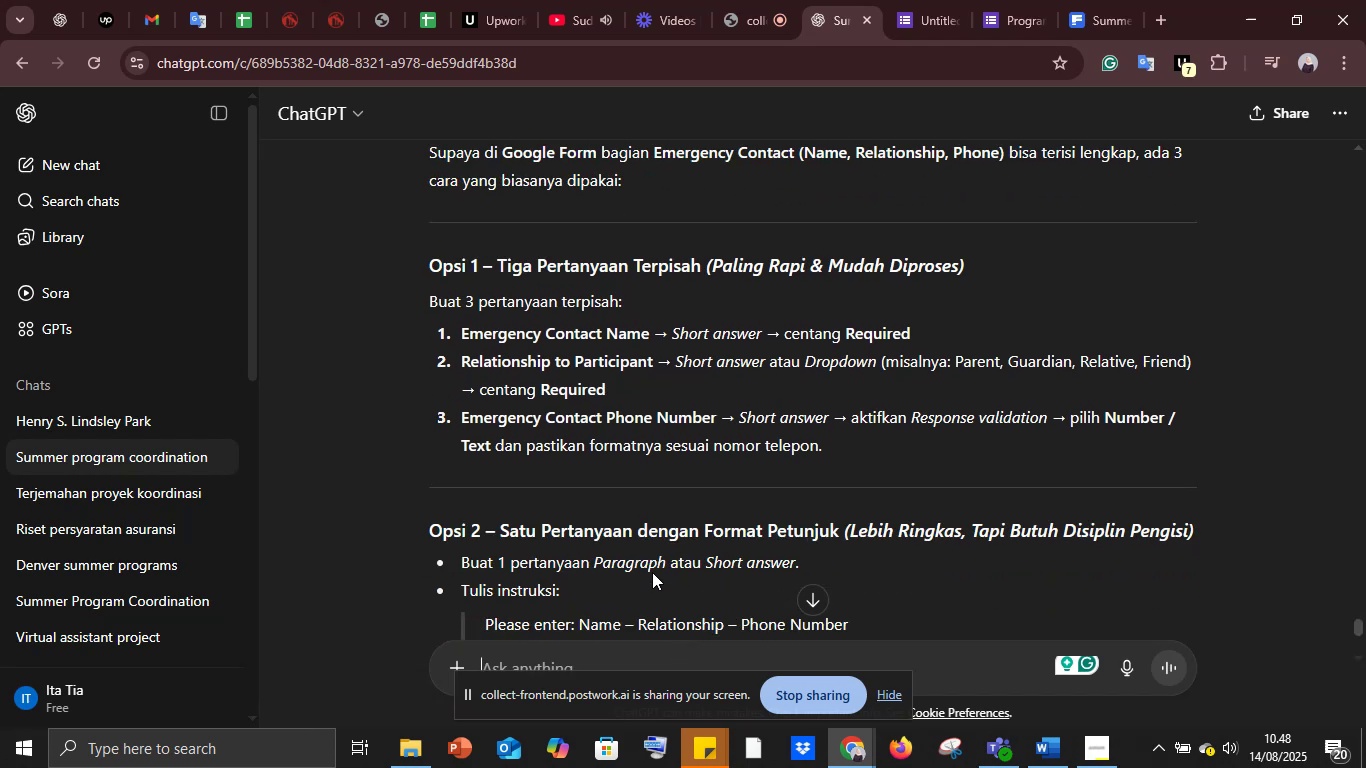 
wait(5.67)
 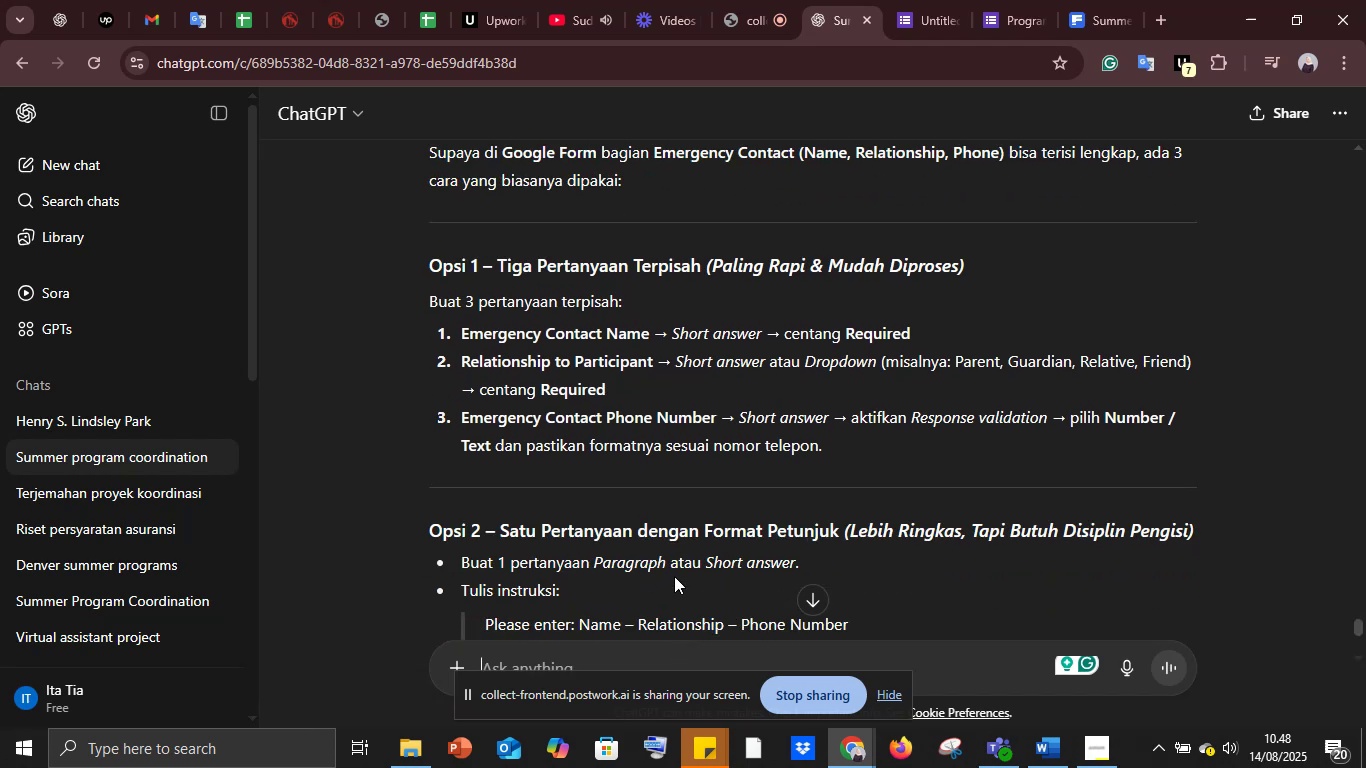 
scroll: coordinate [637, 578], scroll_direction: down, amount: 3.0
 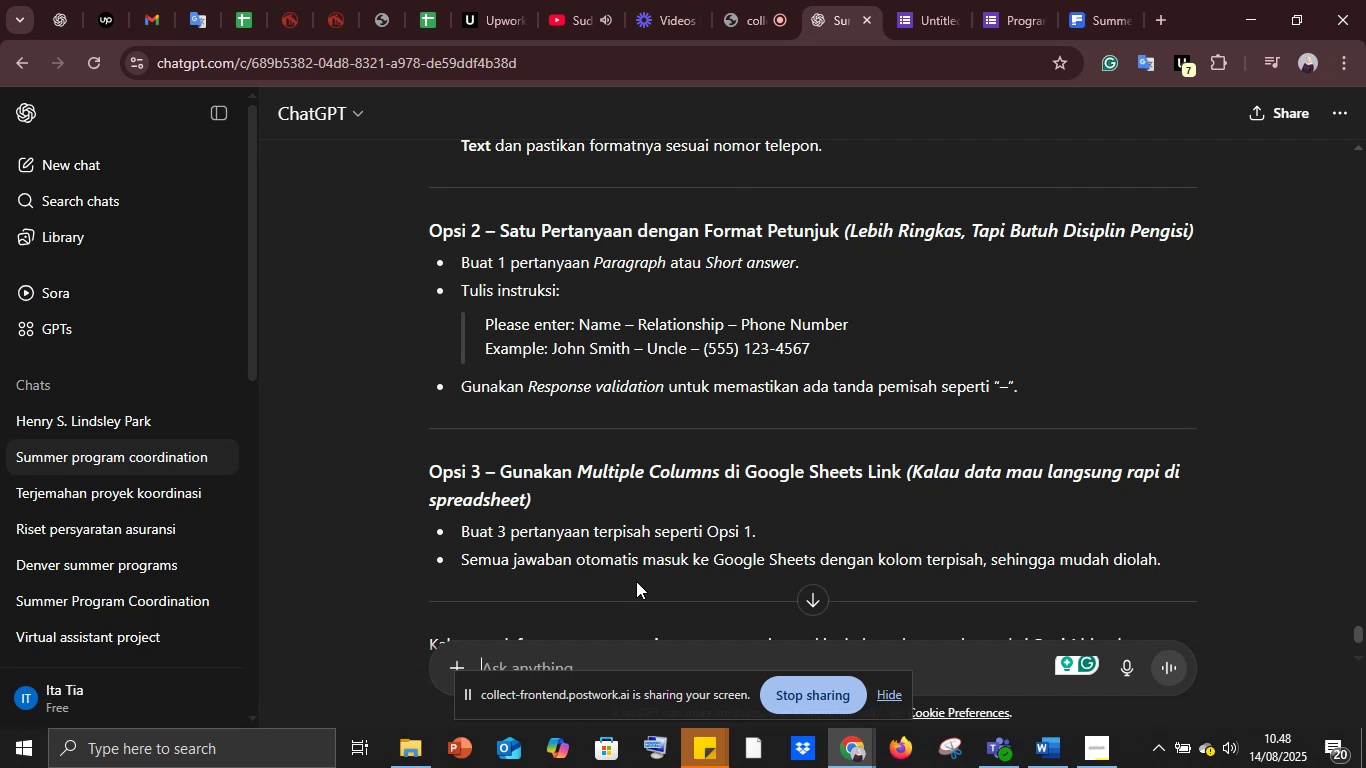 
wait(12.47)
 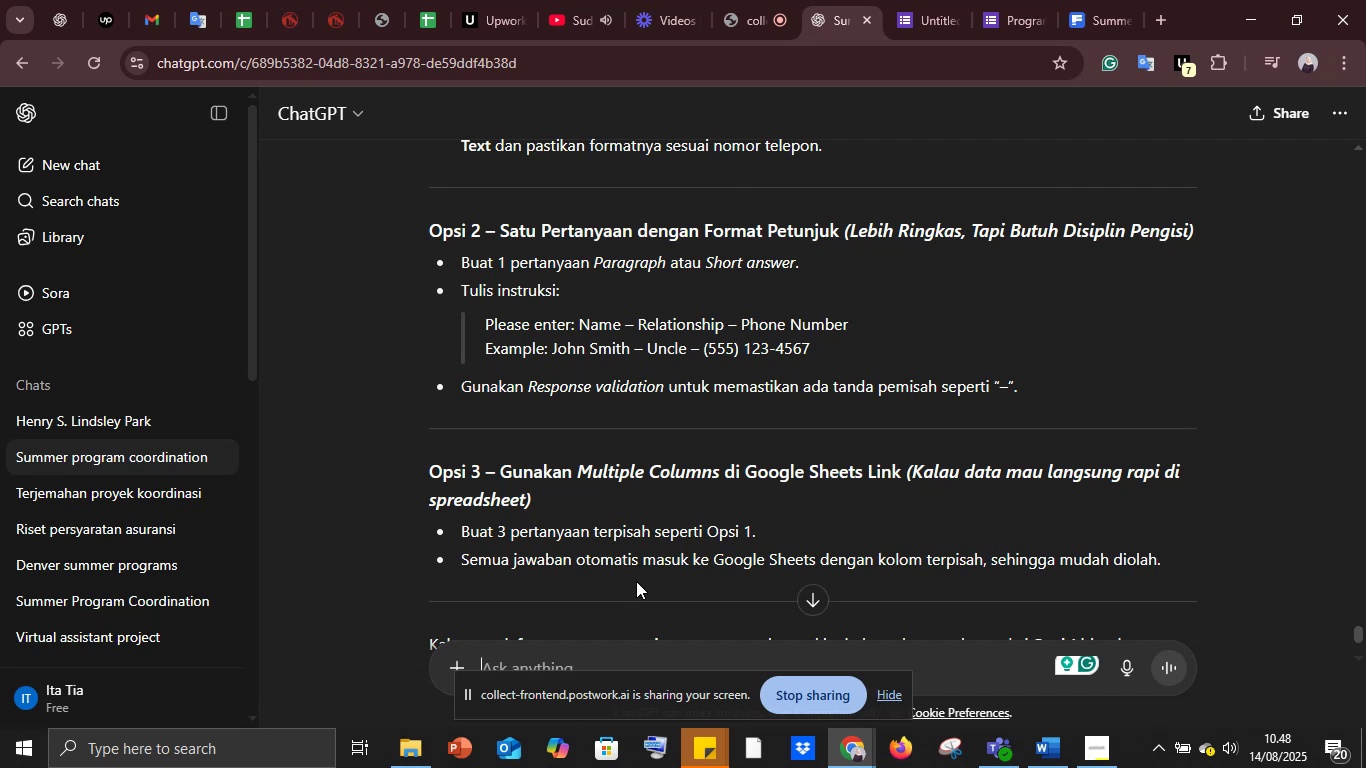 
scroll: coordinate [636, 581], scroll_direction: down, amount: 2.0
 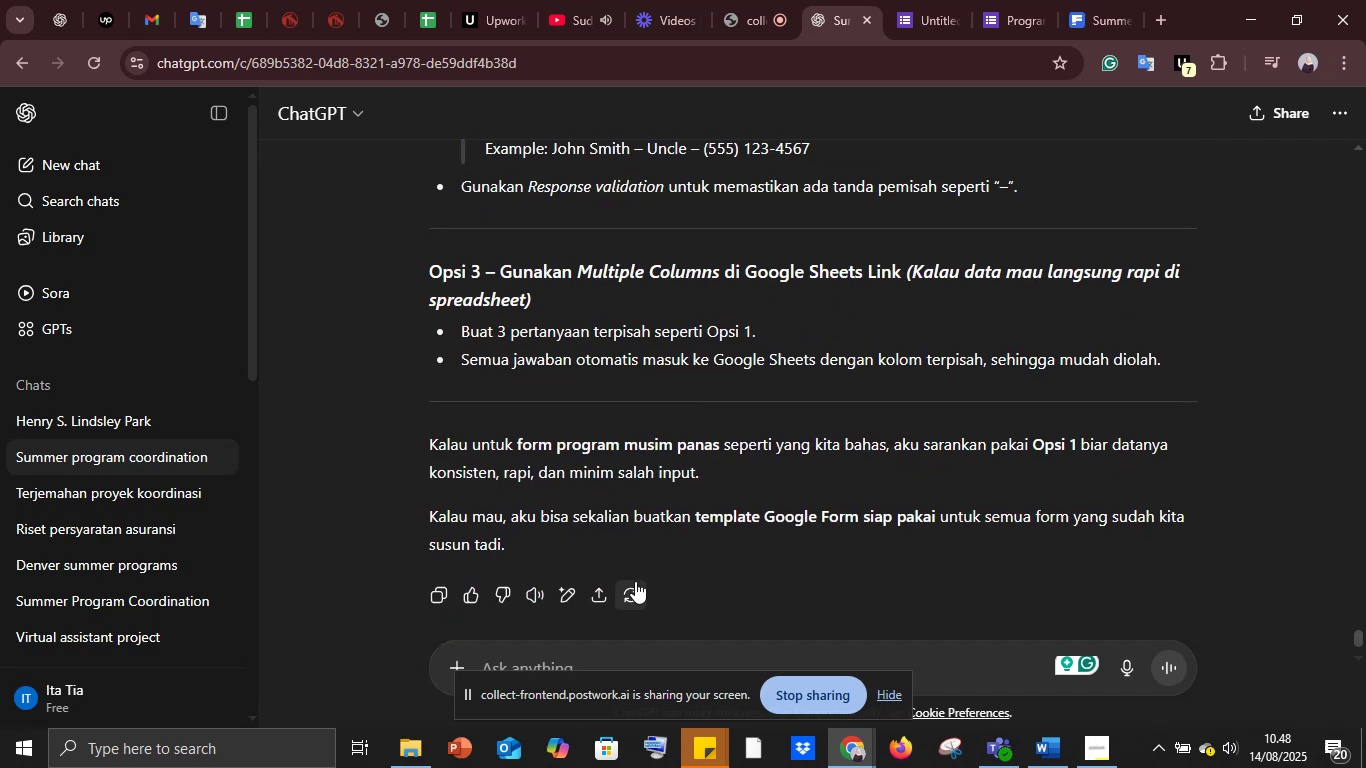 
scroll: coordinate [635, 581], scroll_direction: up, amount: 6.0
 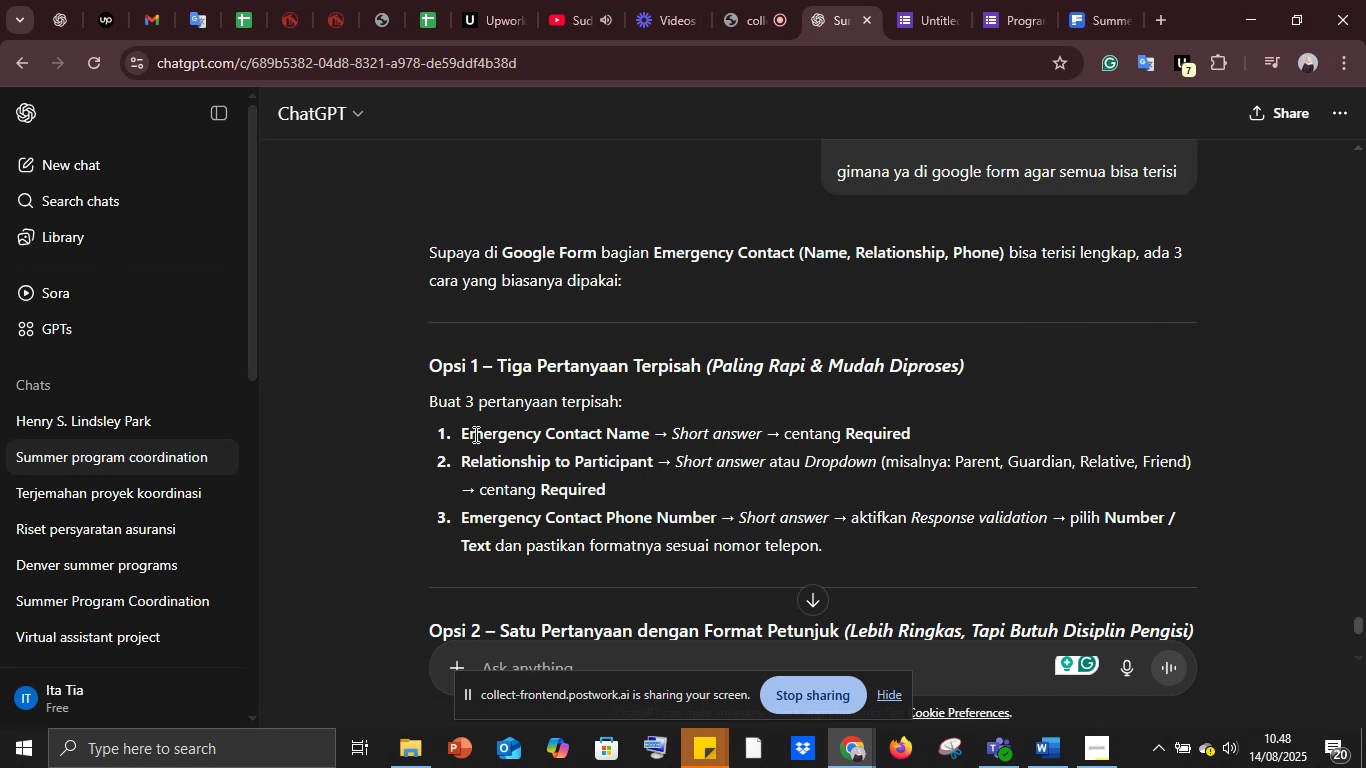 
left_click_drag(start_coordinate=[462, 432], to_coordinate=[648, 435])
 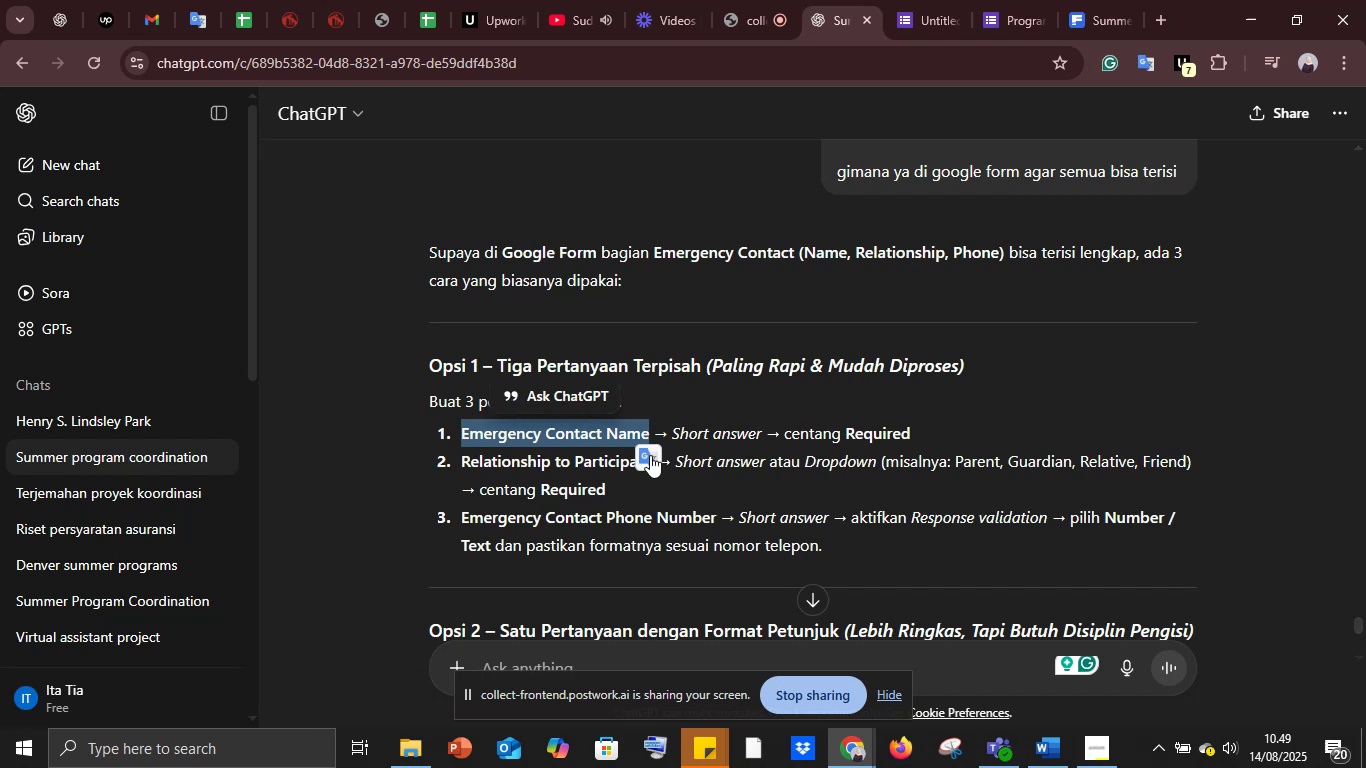 
left_click([650, 455])
 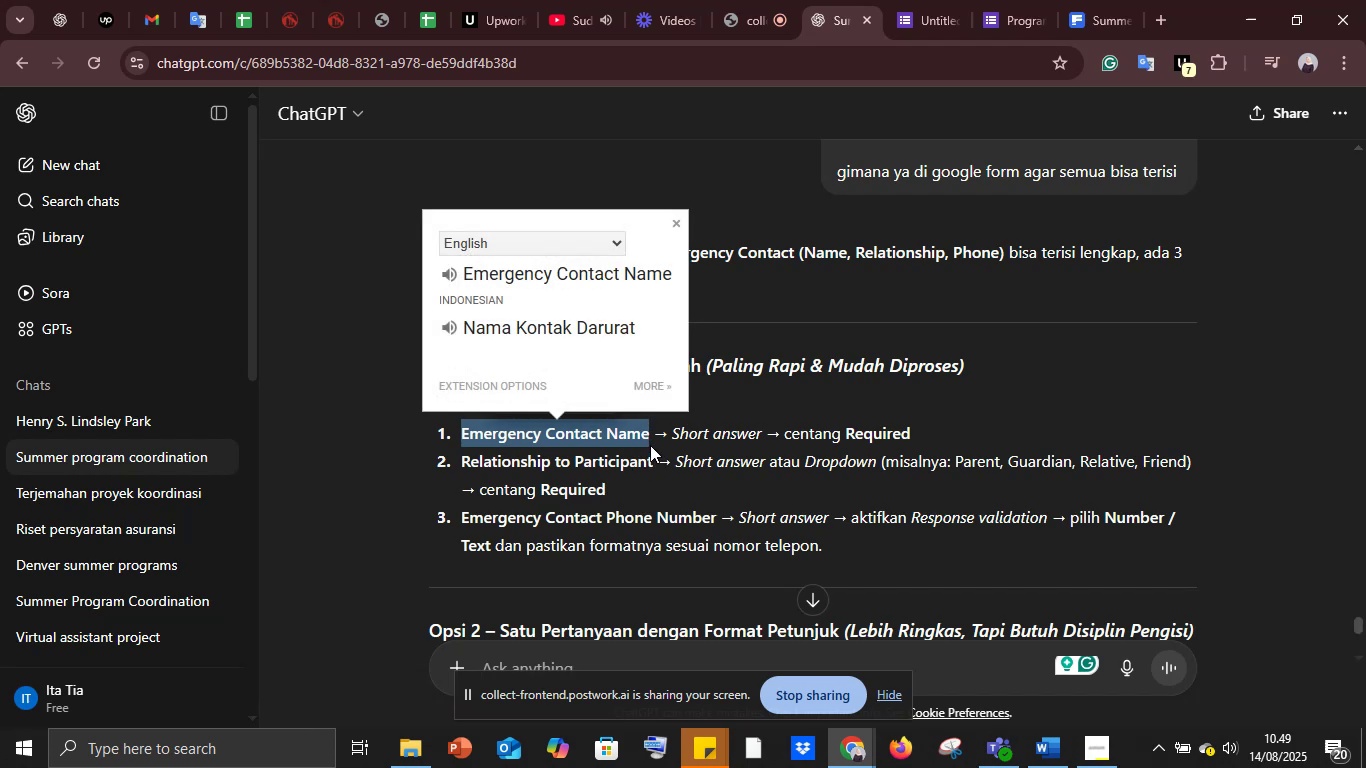 
left_click([650, 445])
 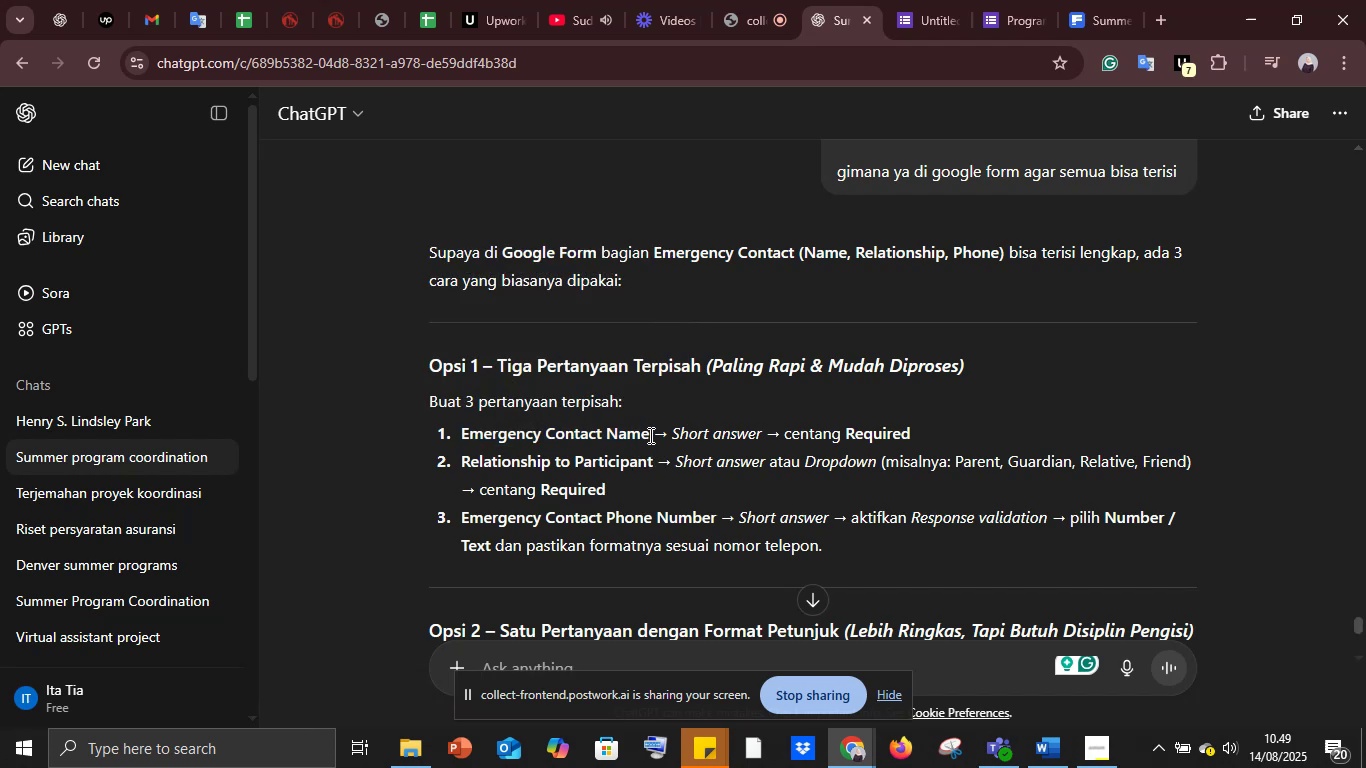 
left_click_drag(start_coordinate=[649, 435], to_coordinate=[461, 437])
 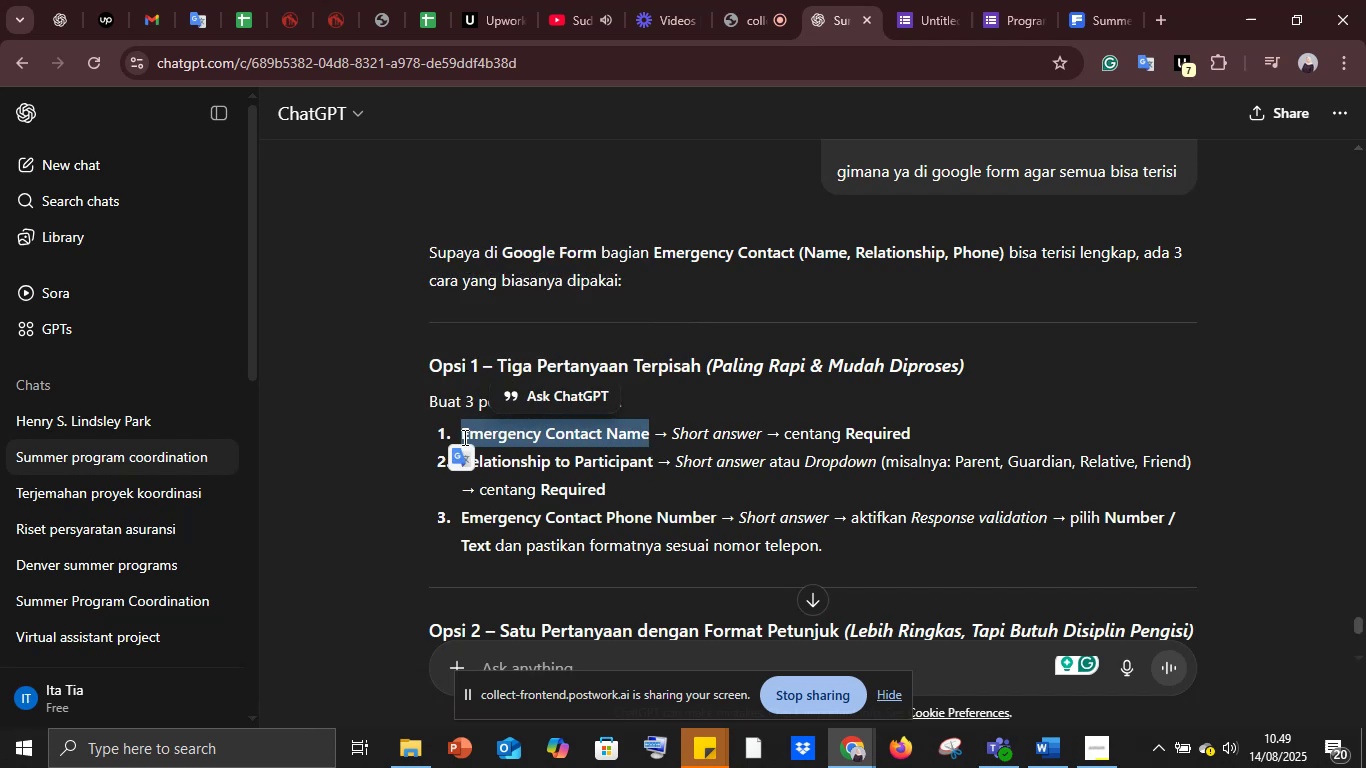 
key(Control+C)
 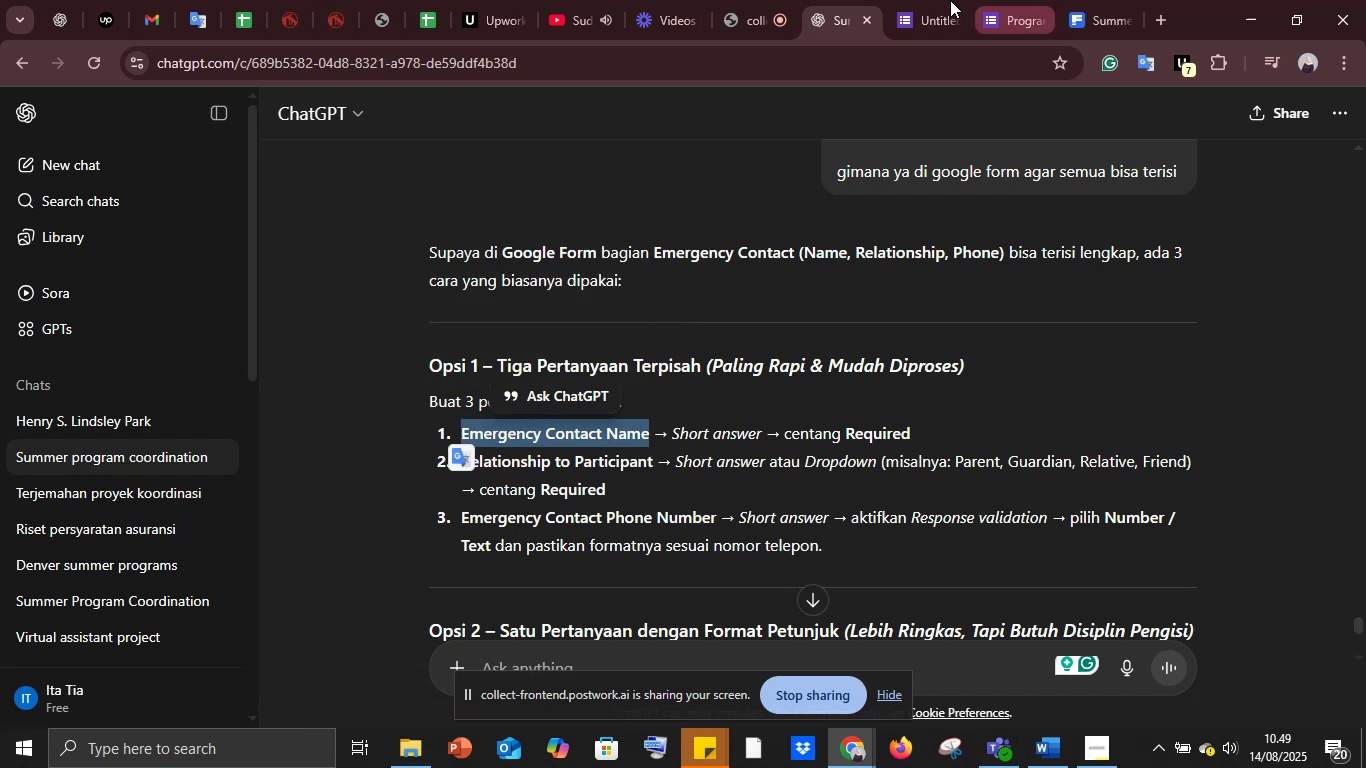 
left_click([902, 0])
 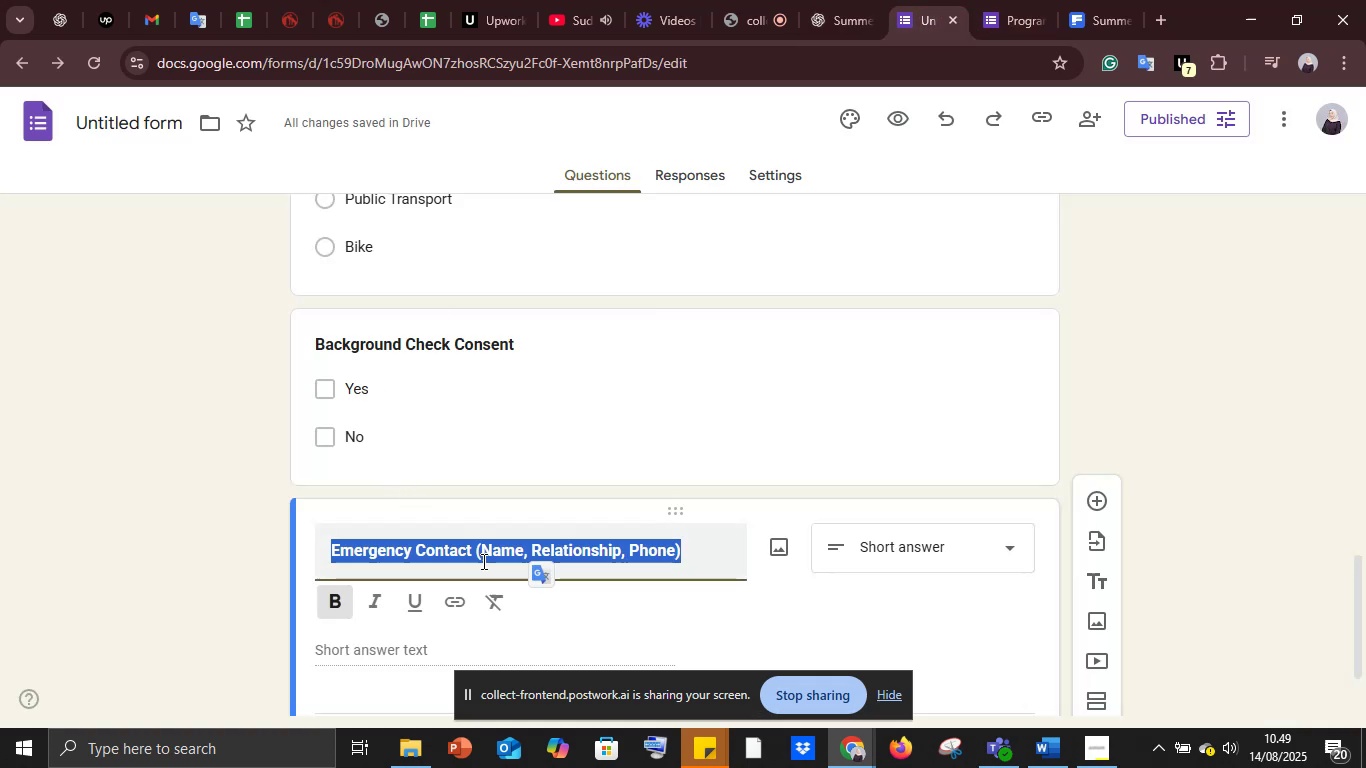 
key(Control+V)
 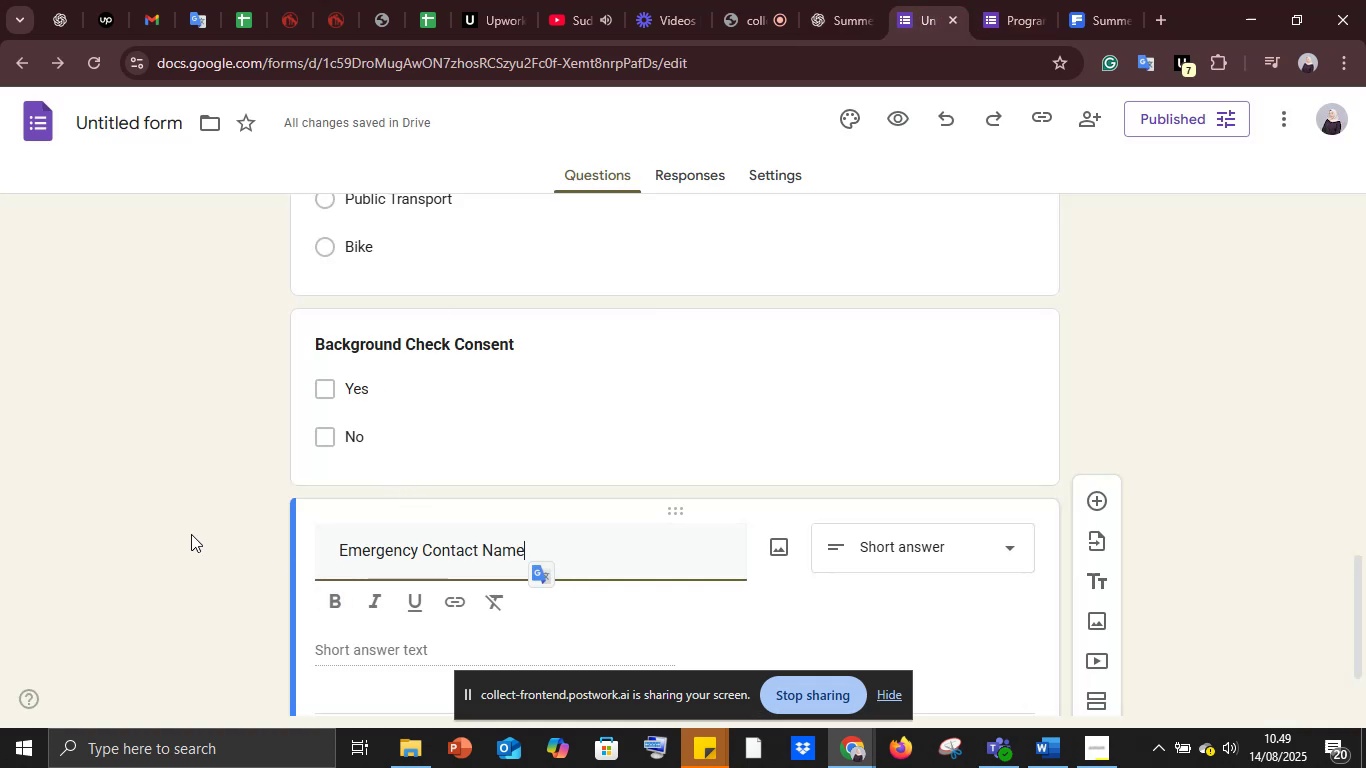 
left_click([191, 534])
 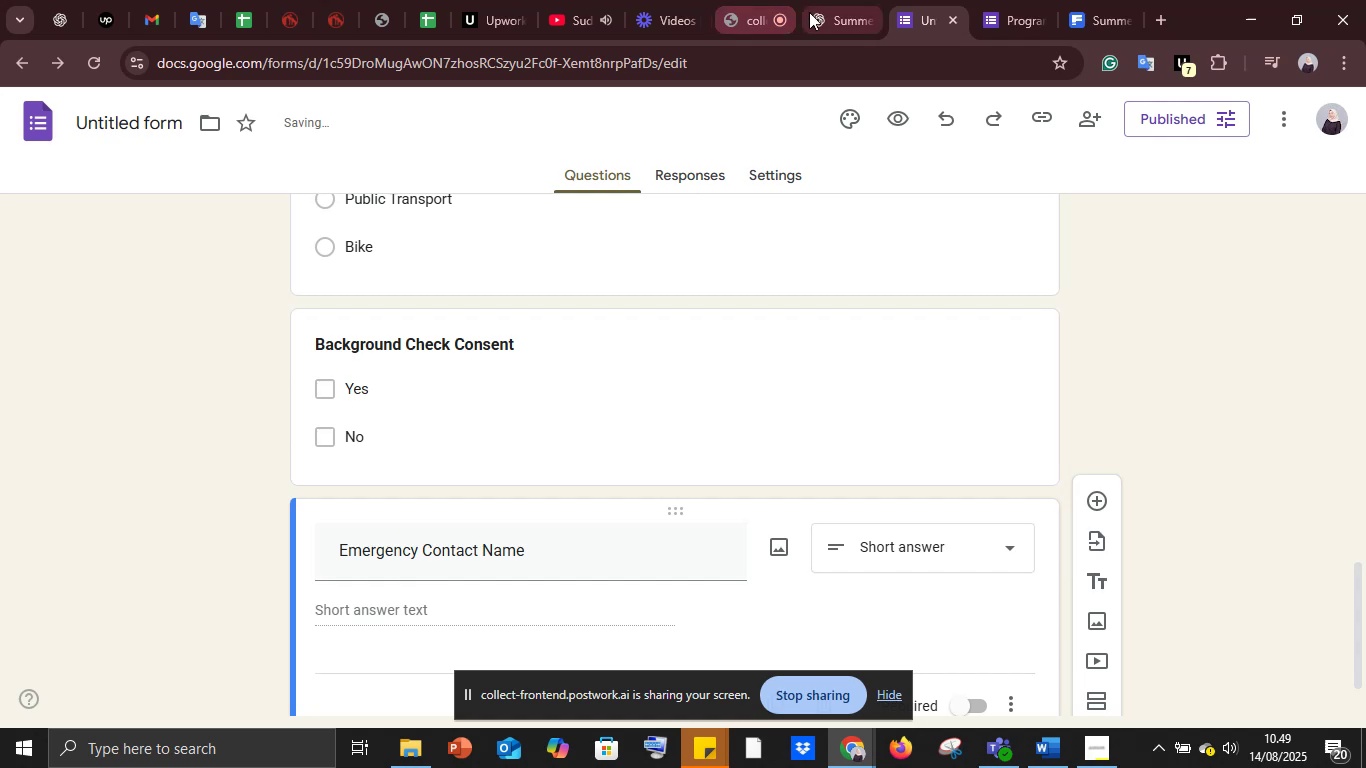 
left_click([821, 15])
 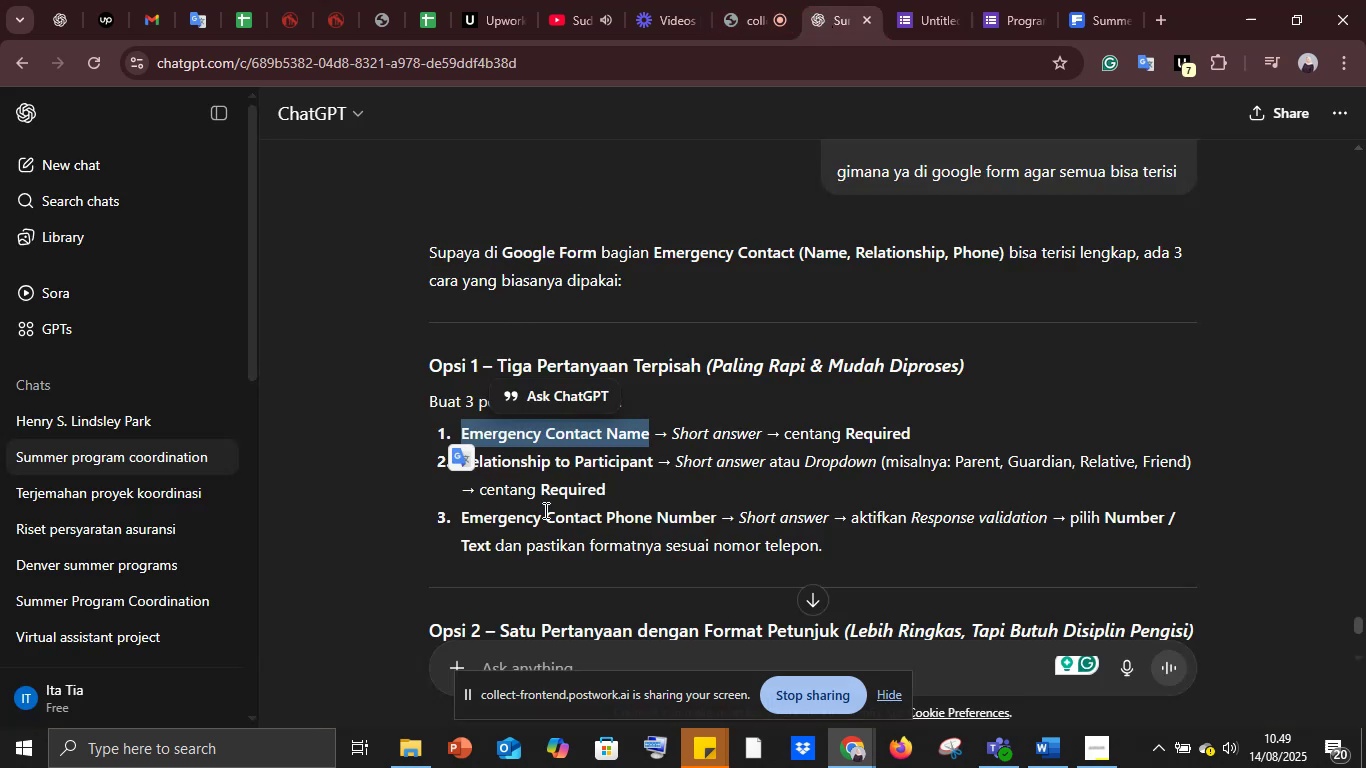 
left_click([584, 497])
 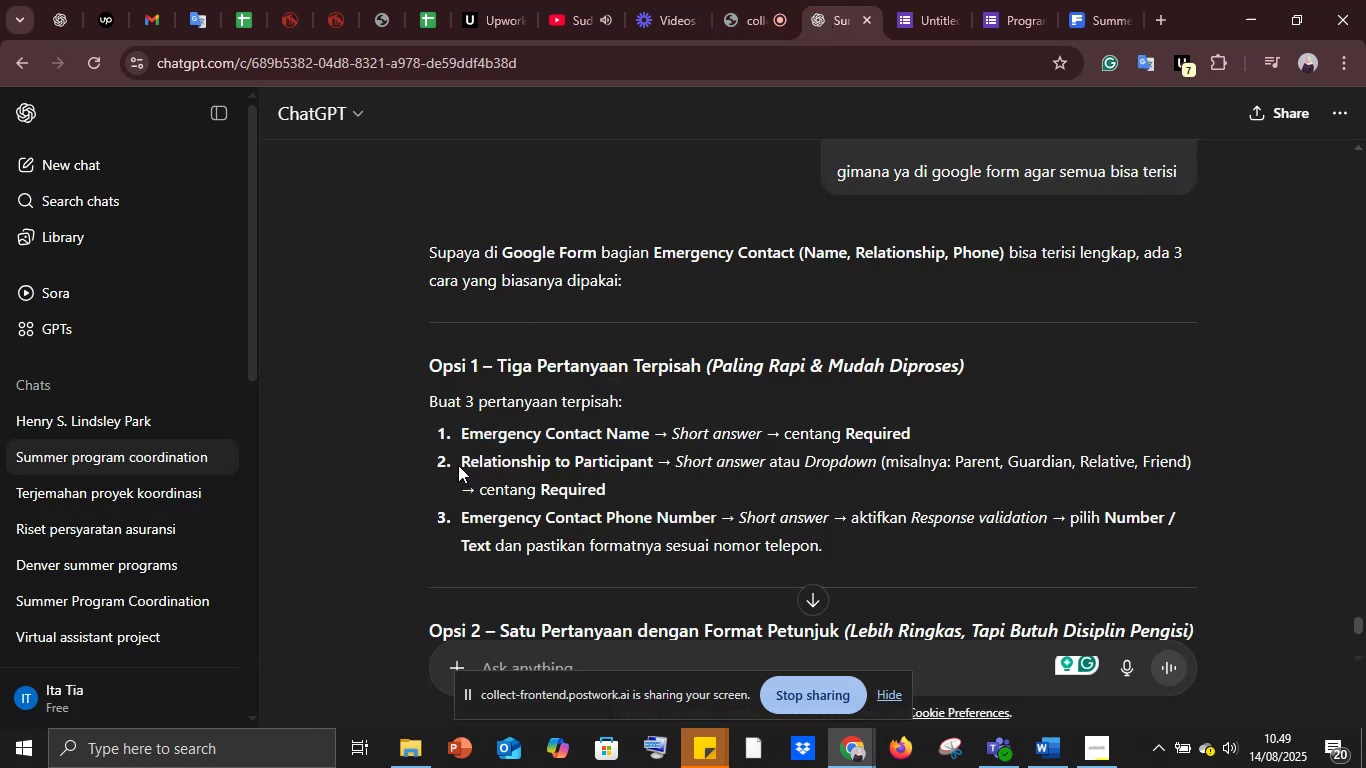 
left_click_drag(start_coordinate=[459, 460], to_coordinate=[651, 469])
 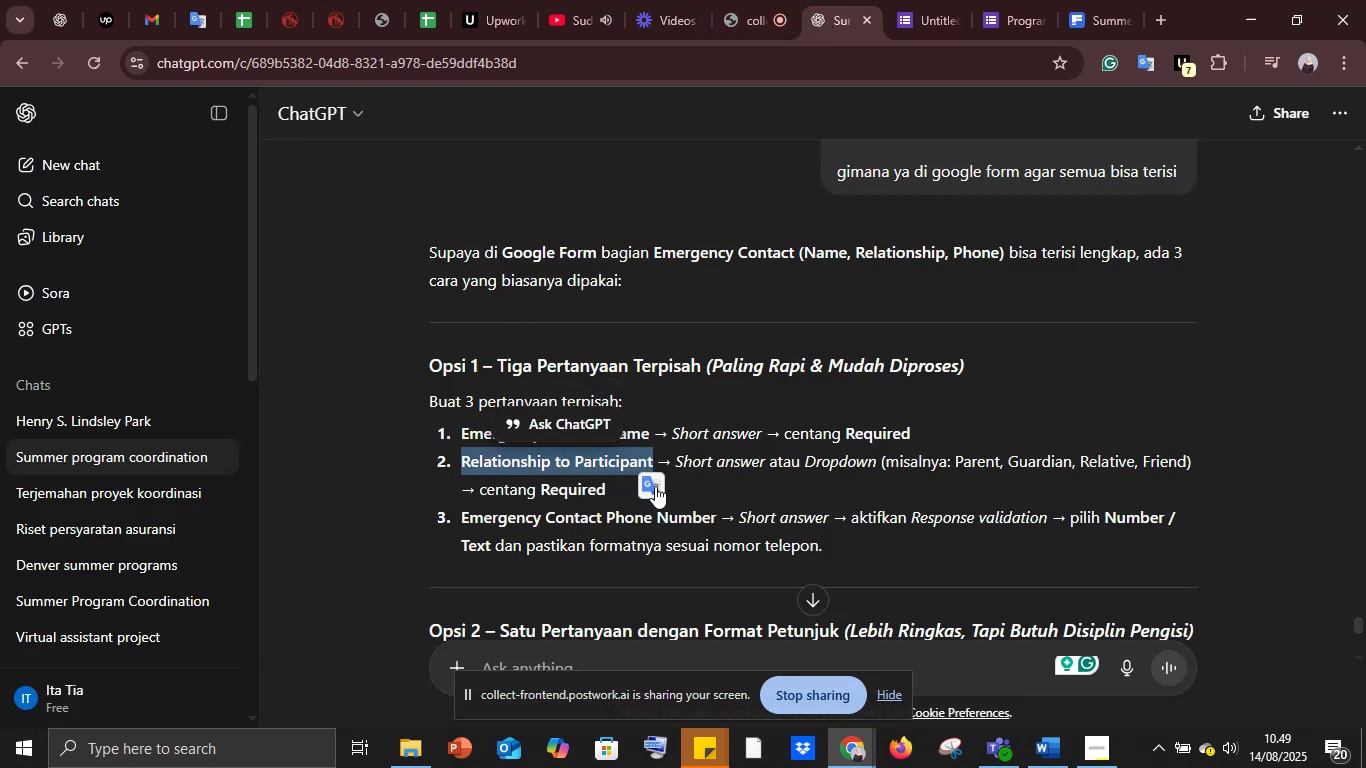 
left_click([655, 486])
 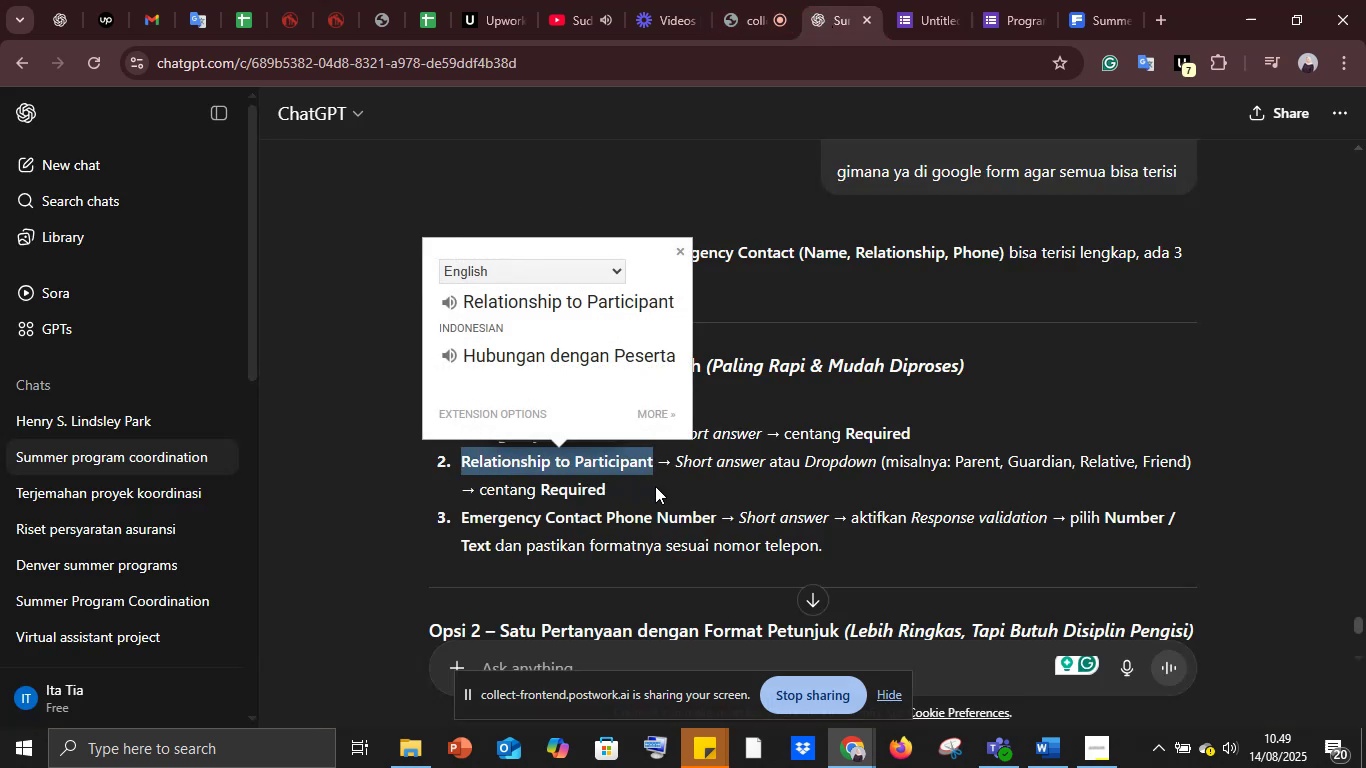 
left_click([655, 486])
 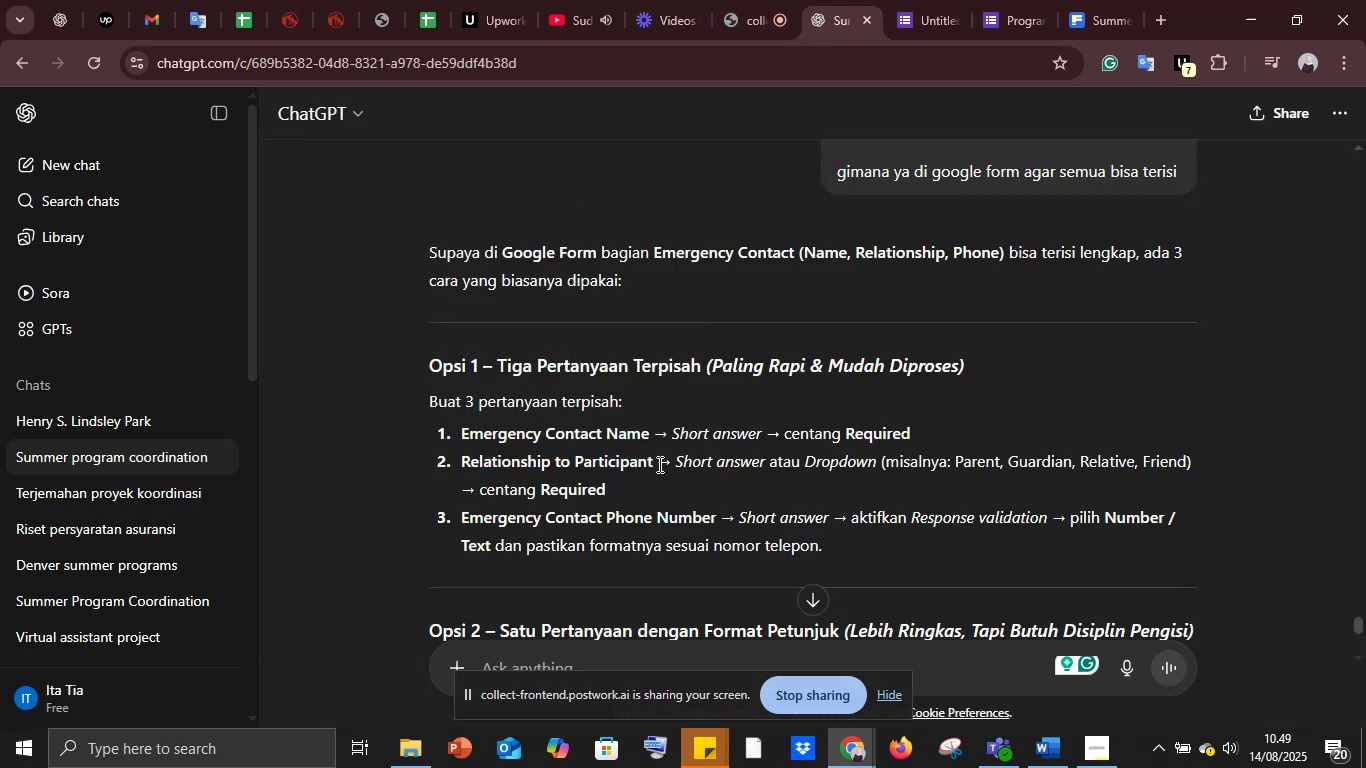 
left_click_drag(start_coordinate=[658, 462], to_coordinate=[443, 468])
 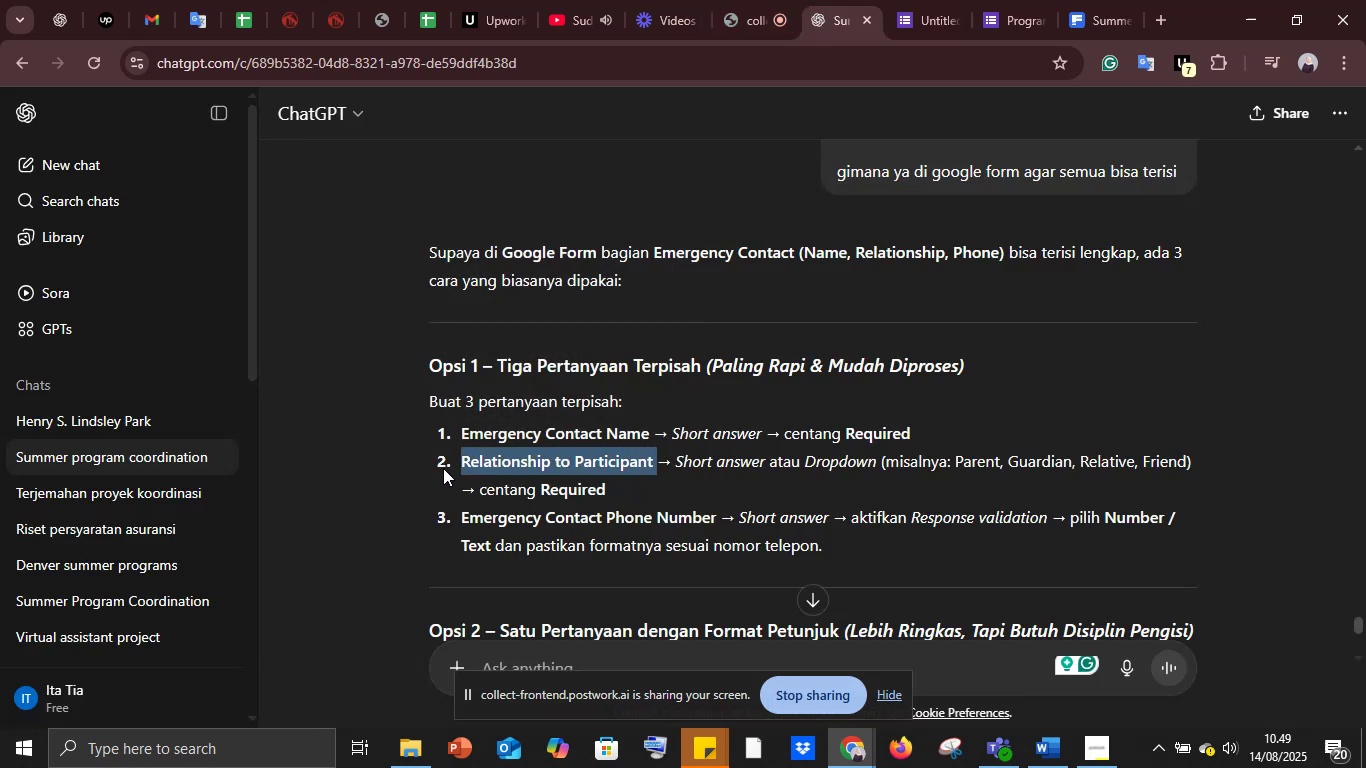 
key(Control+C)
 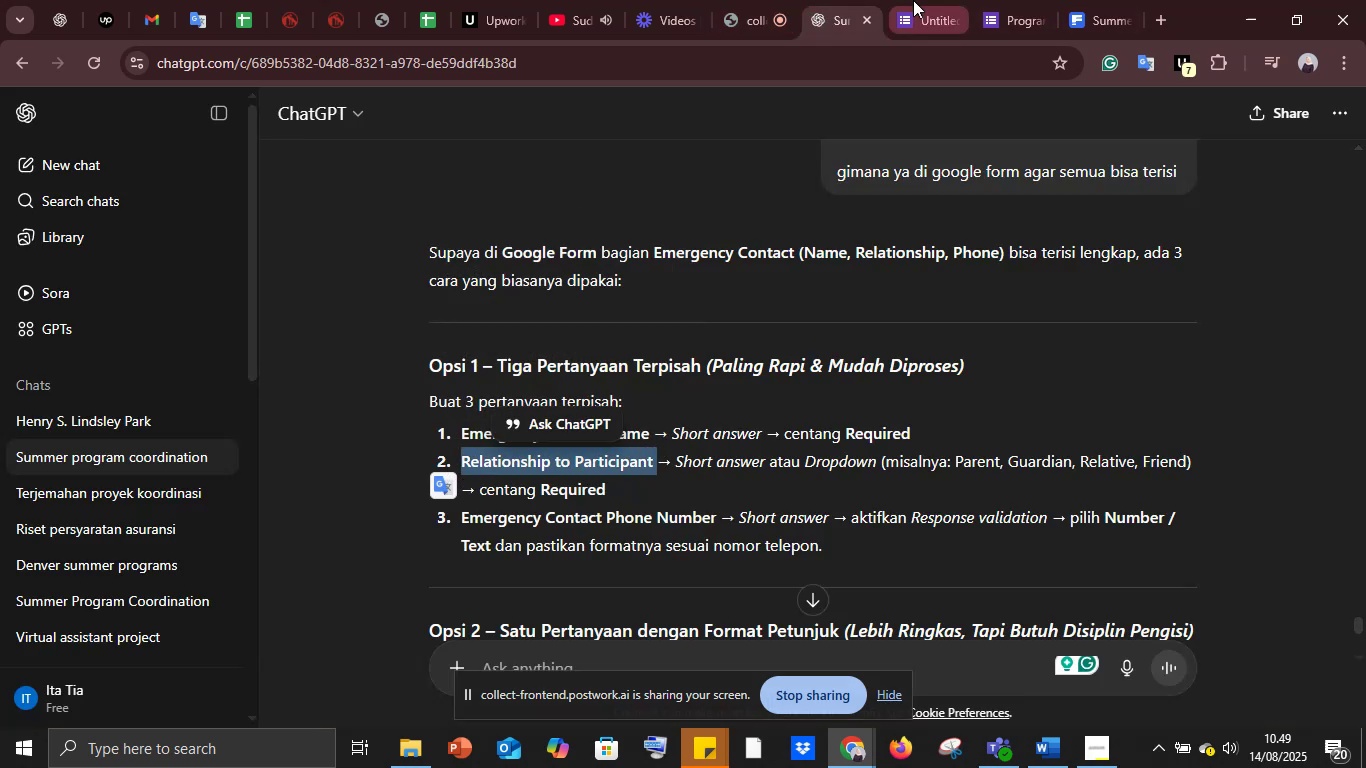 
left_click([913, 0])
 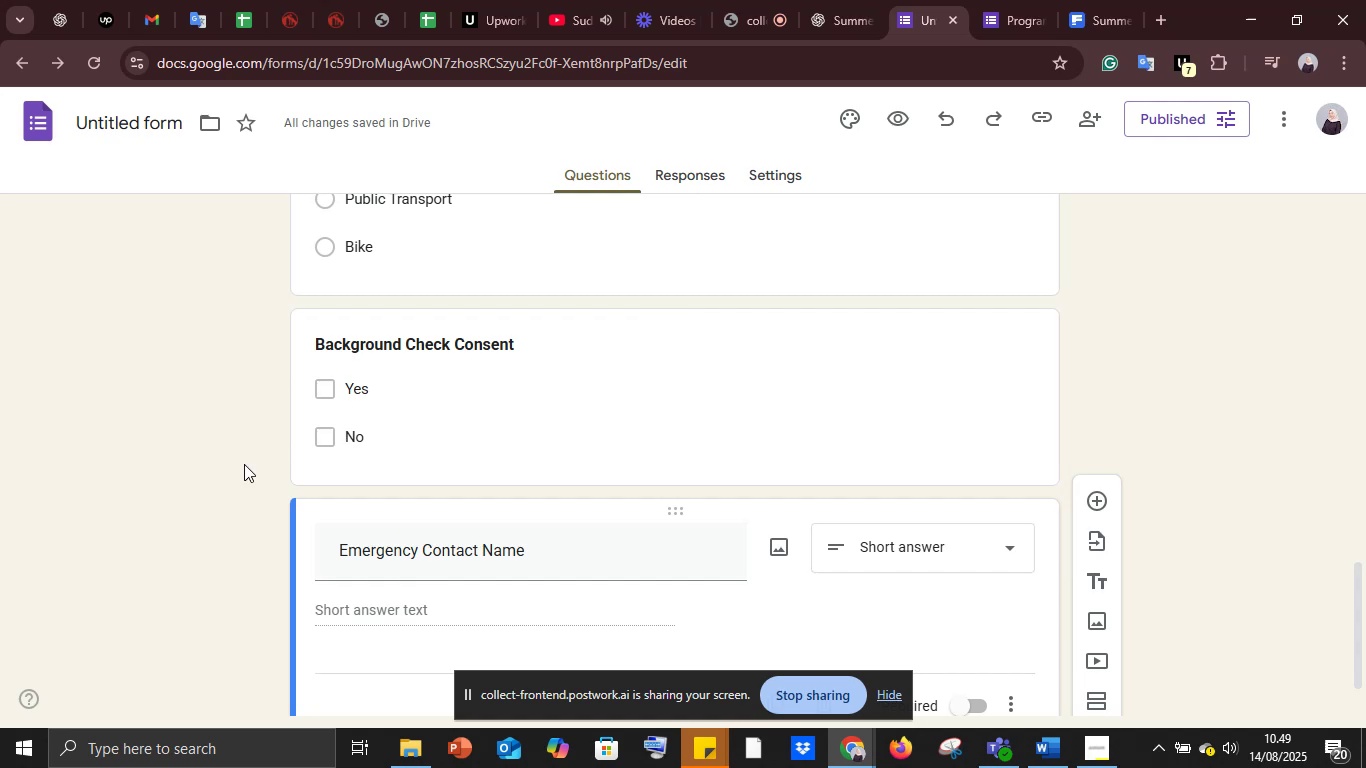 
scroll: coordinate [233, 460], scroll_direction: up, amount: 5.0
 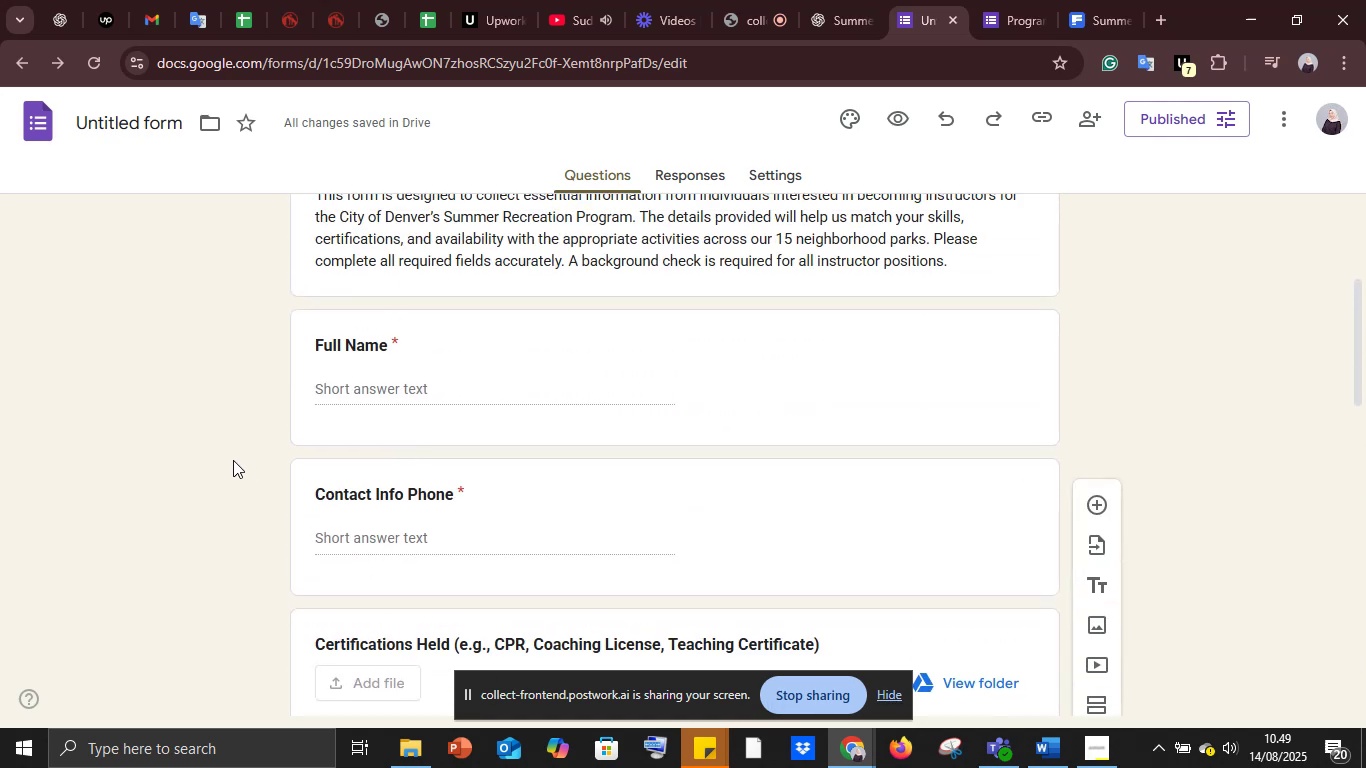 
scroll: coordinate [233, 460], scroll_direction: down, amount: 15.0
 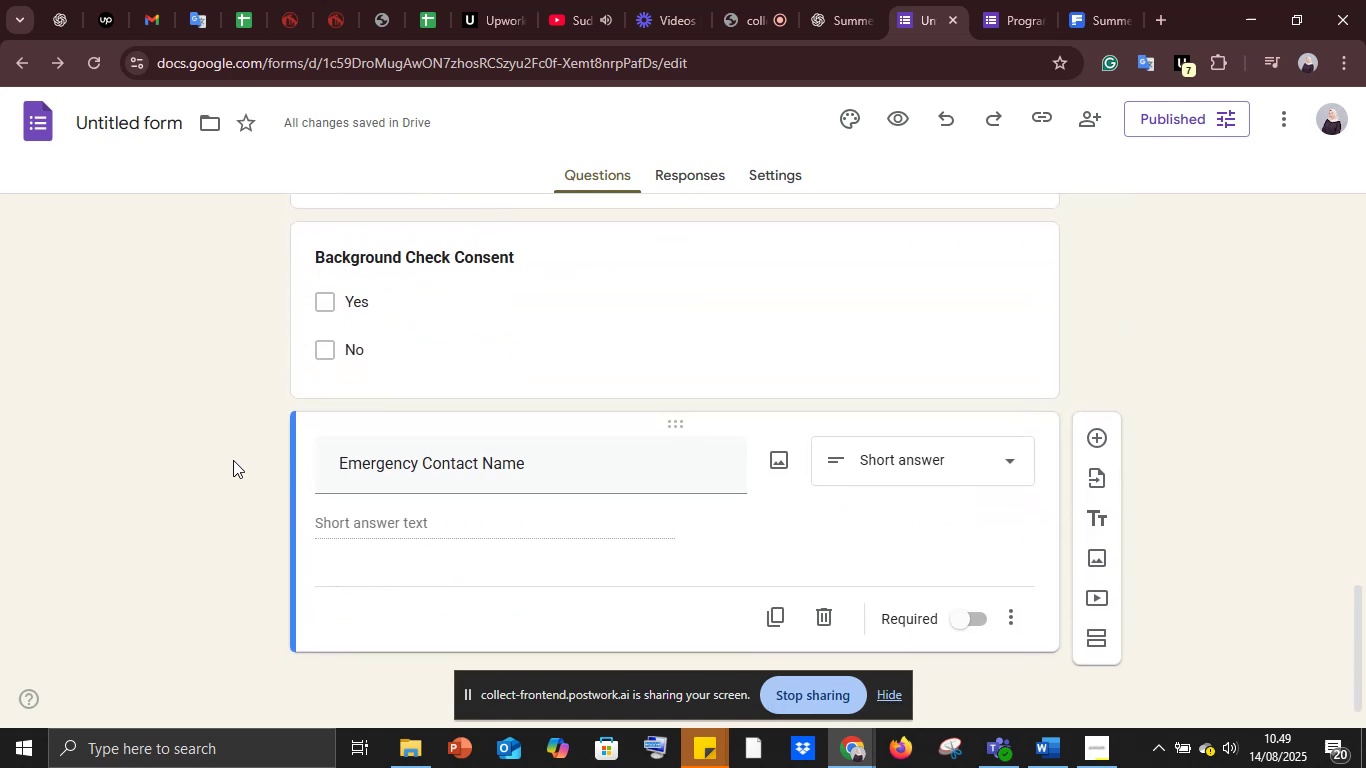 
left_click([233, 460])
 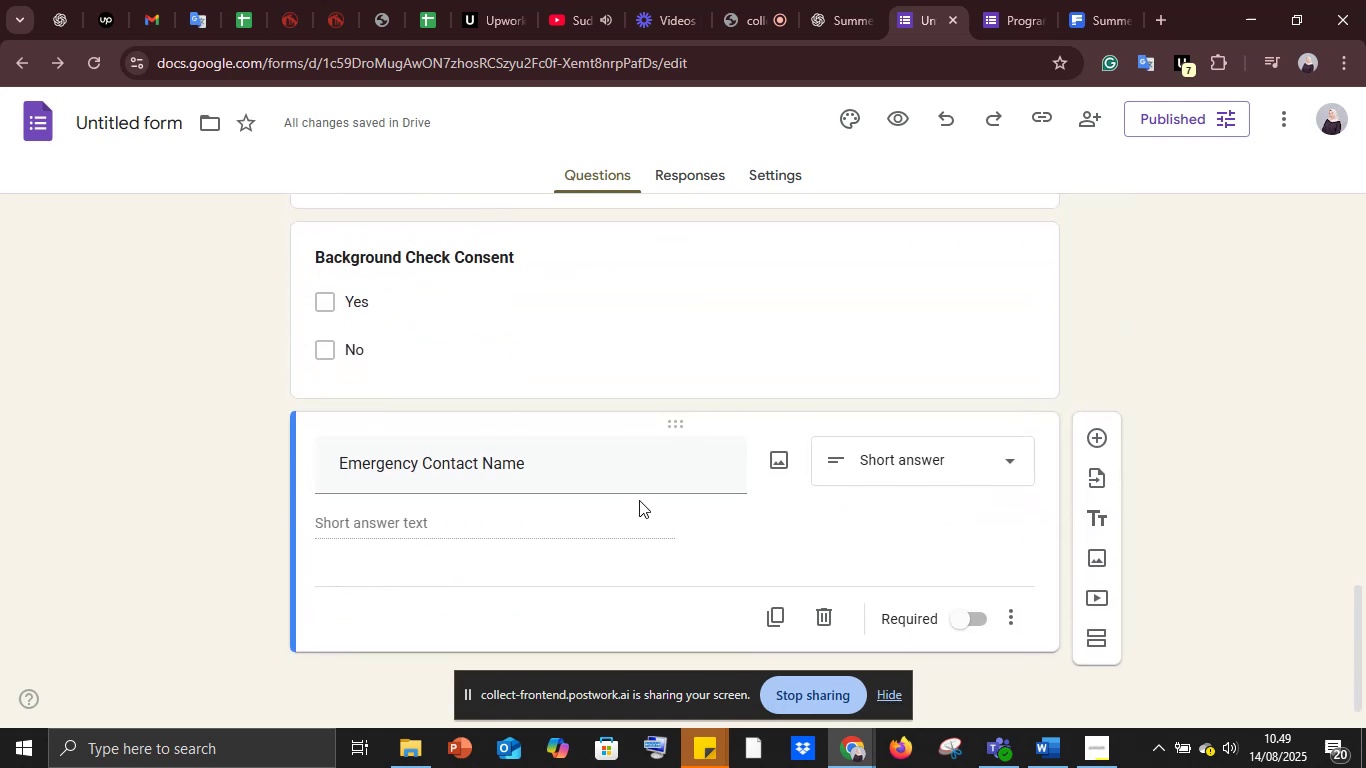 
left_click([510, 457])
 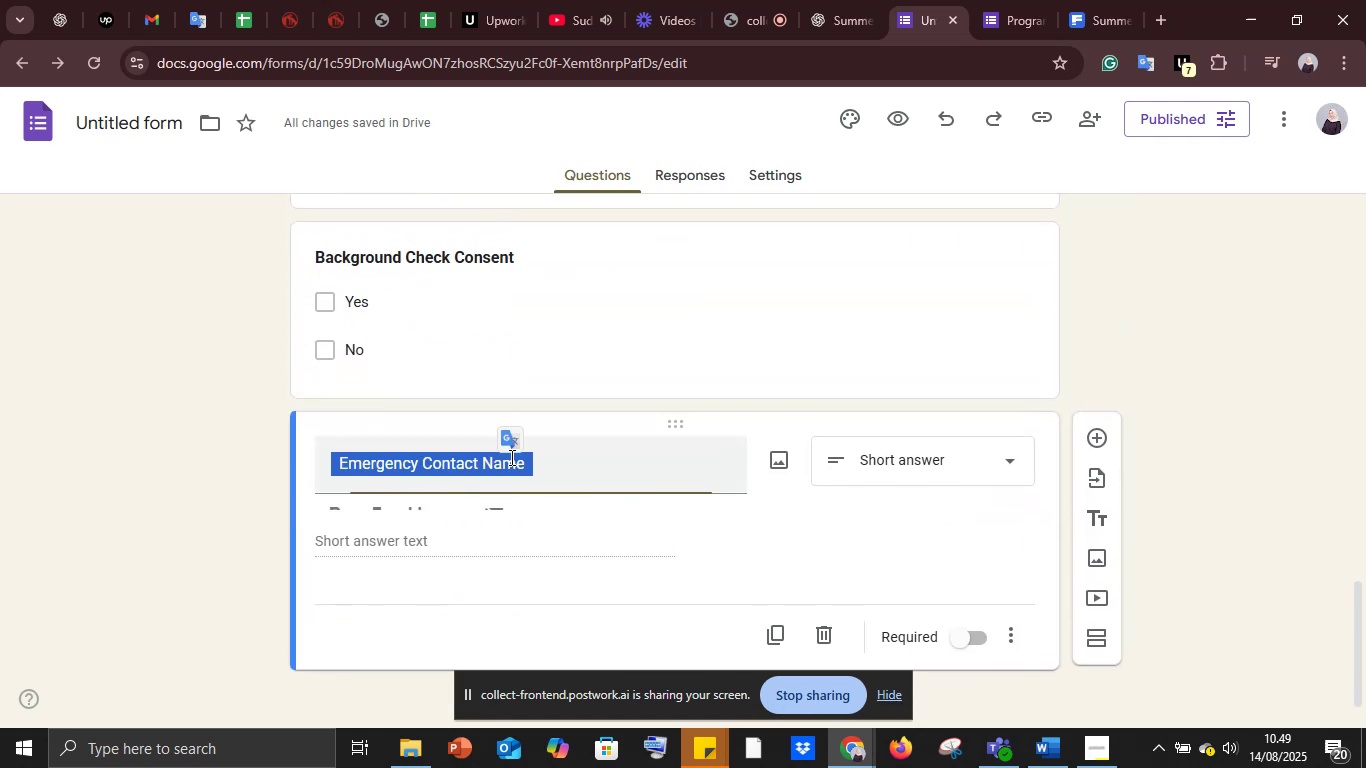 
hold_key(key=ControlLeft, duration=0.52)
 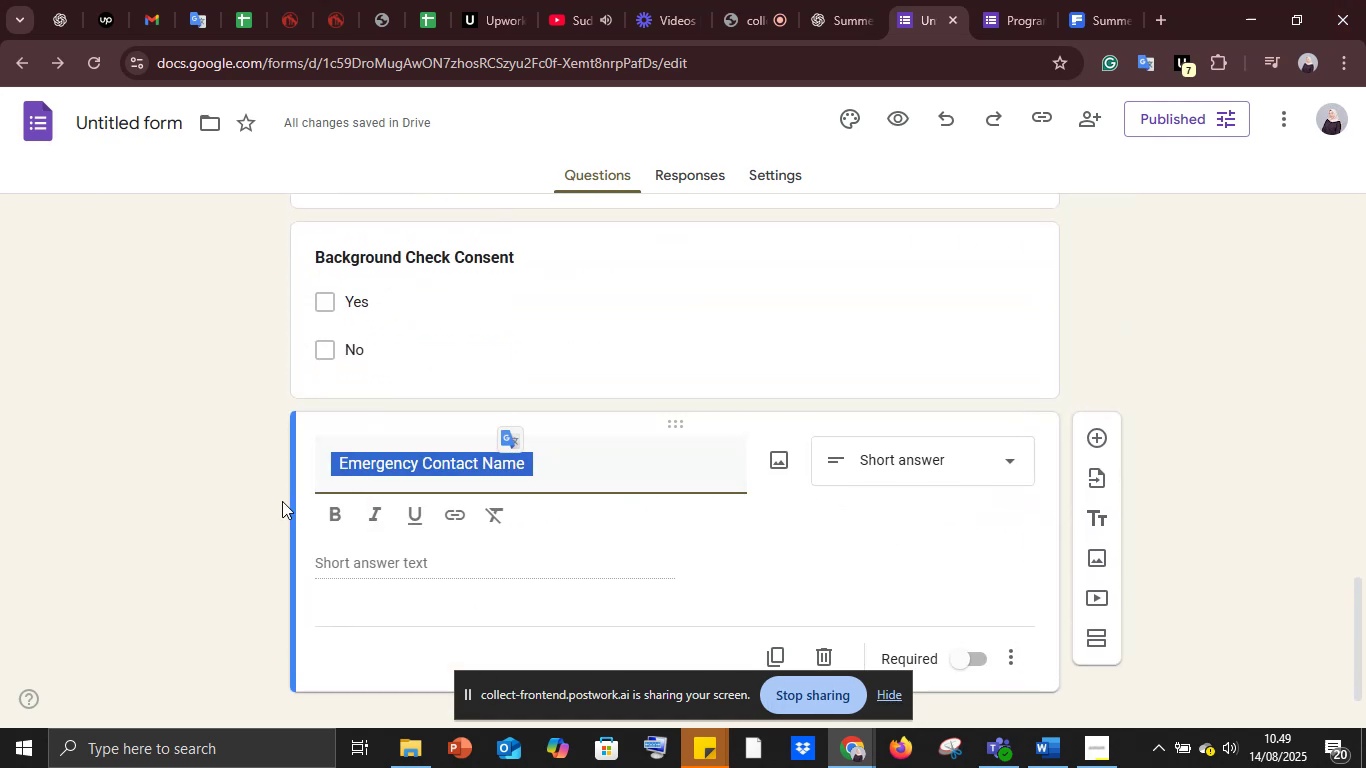 
left_click([337, 520])
 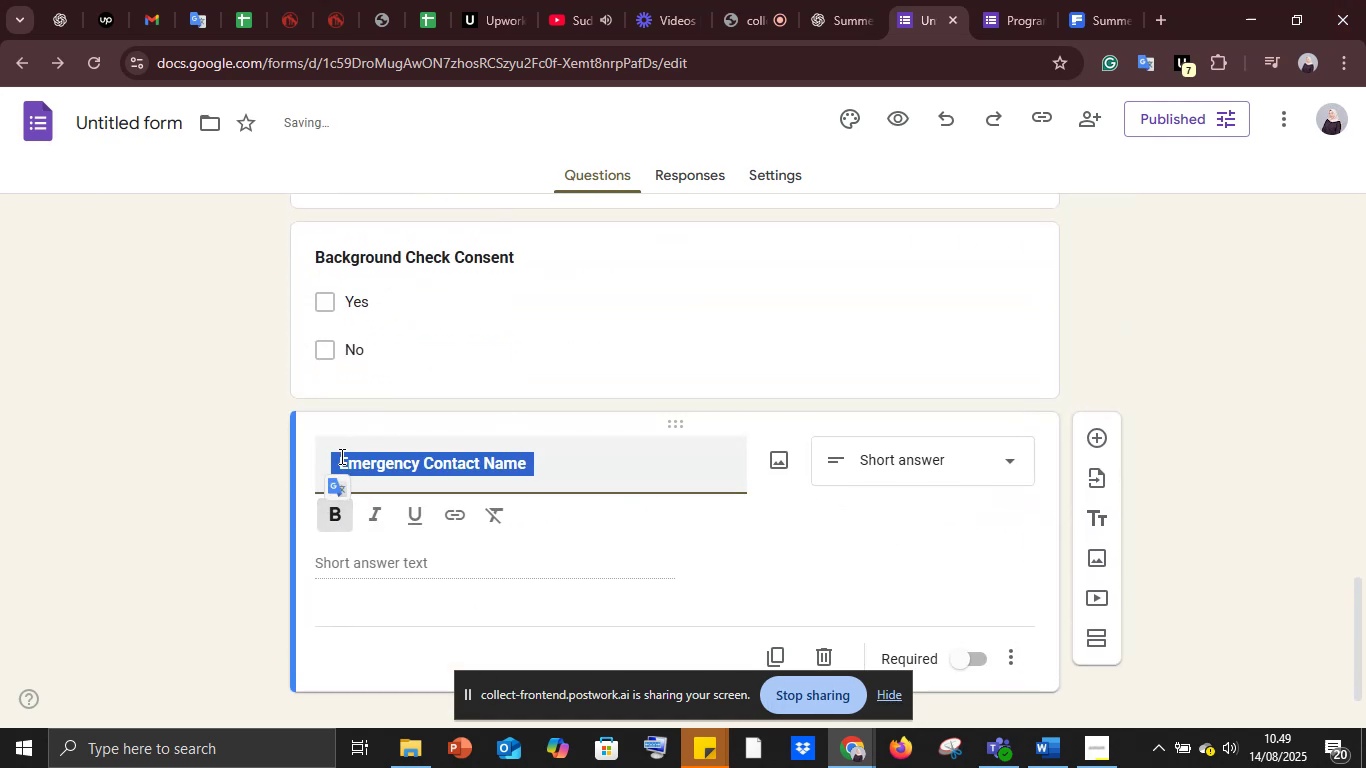 
left_click([340, 456])
 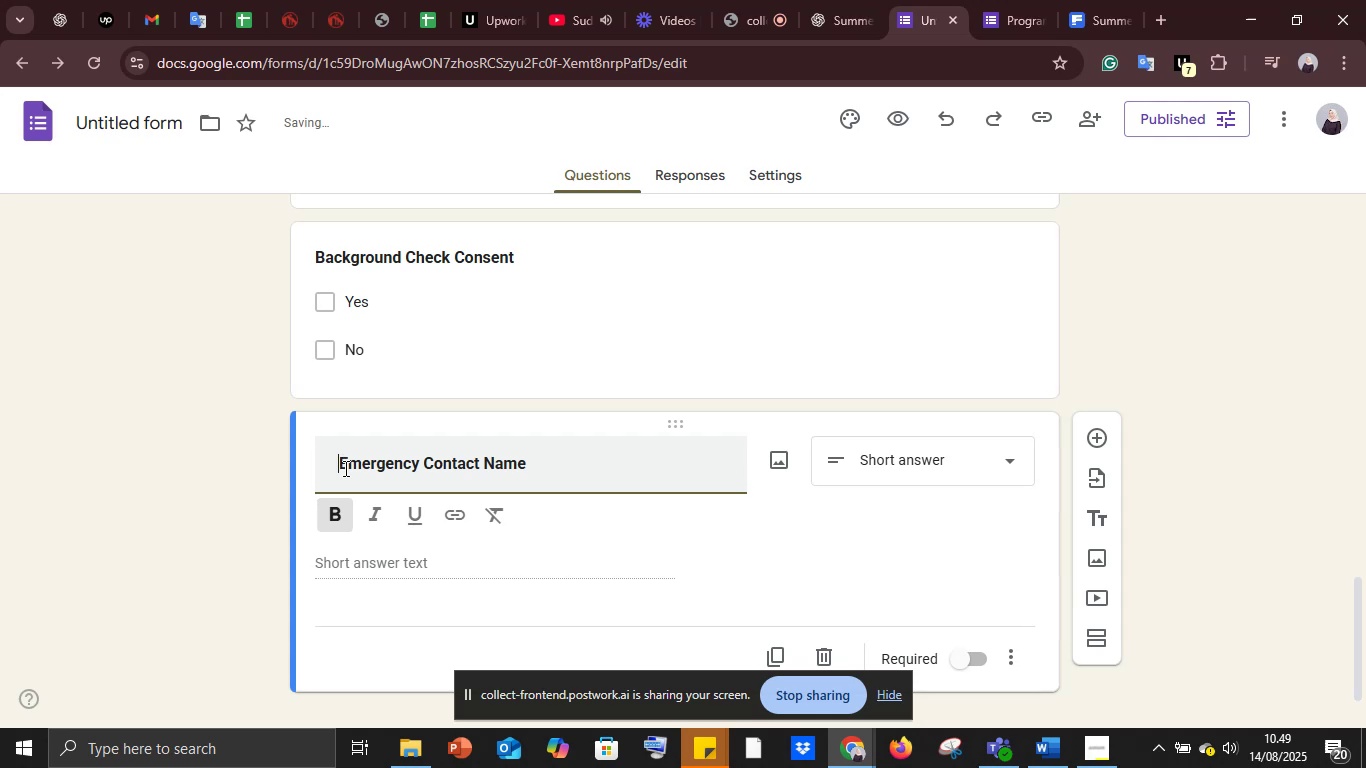 
key(Backspace)
 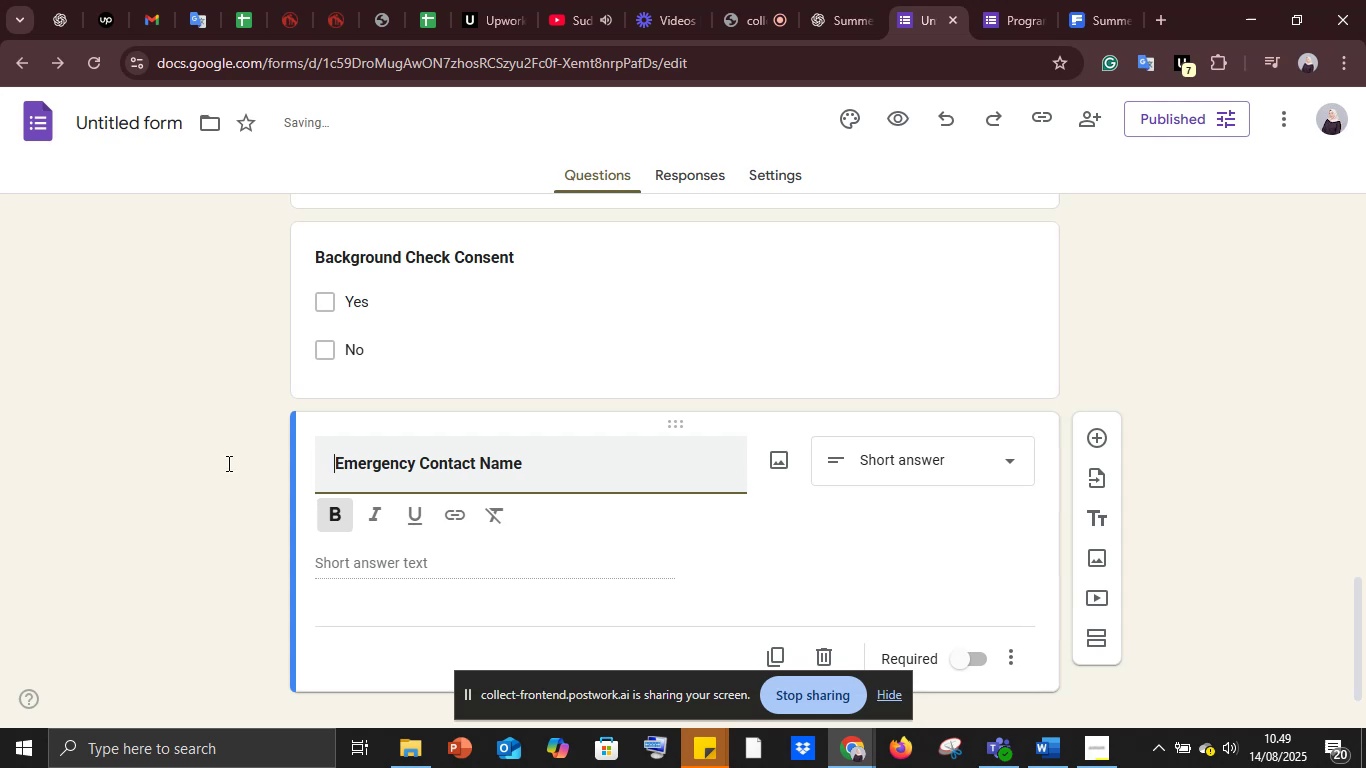 
left_click([142, 461])
 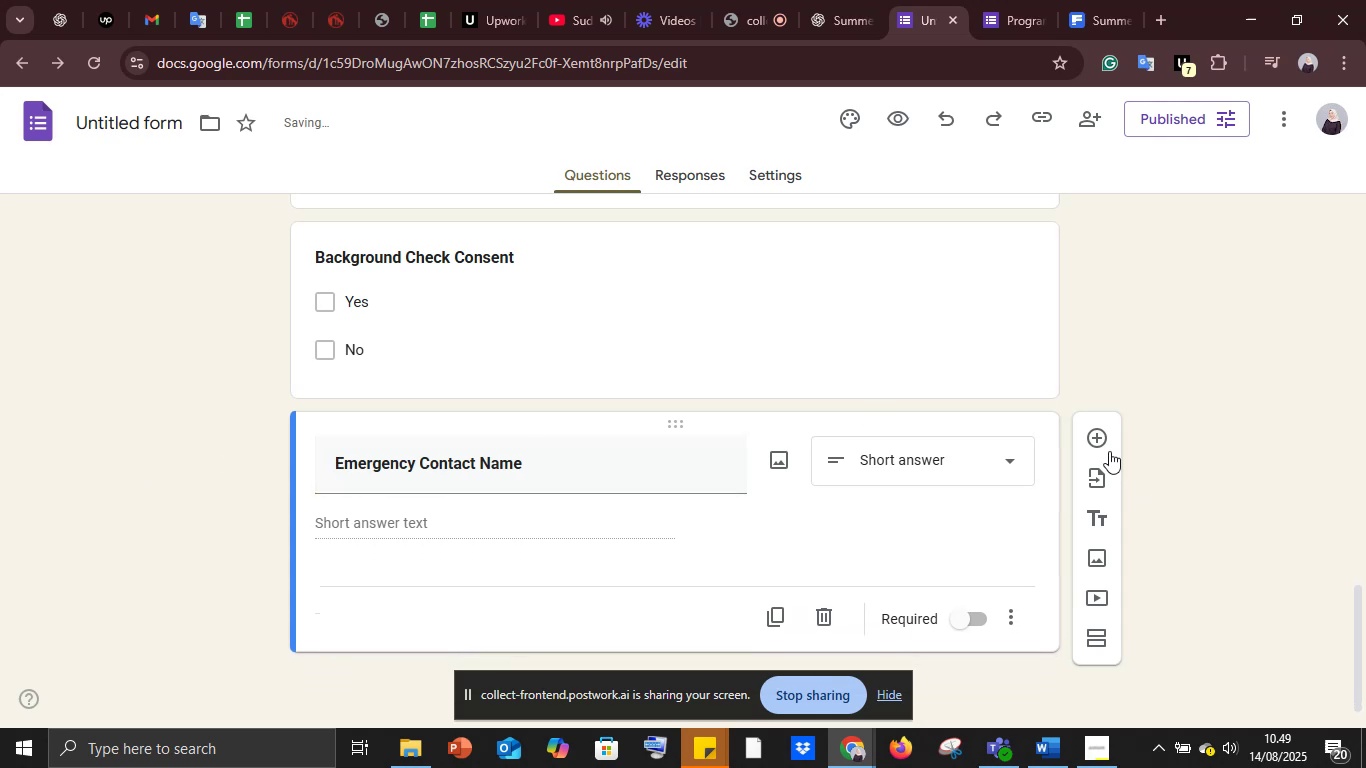 
left_click([1105, 446])
 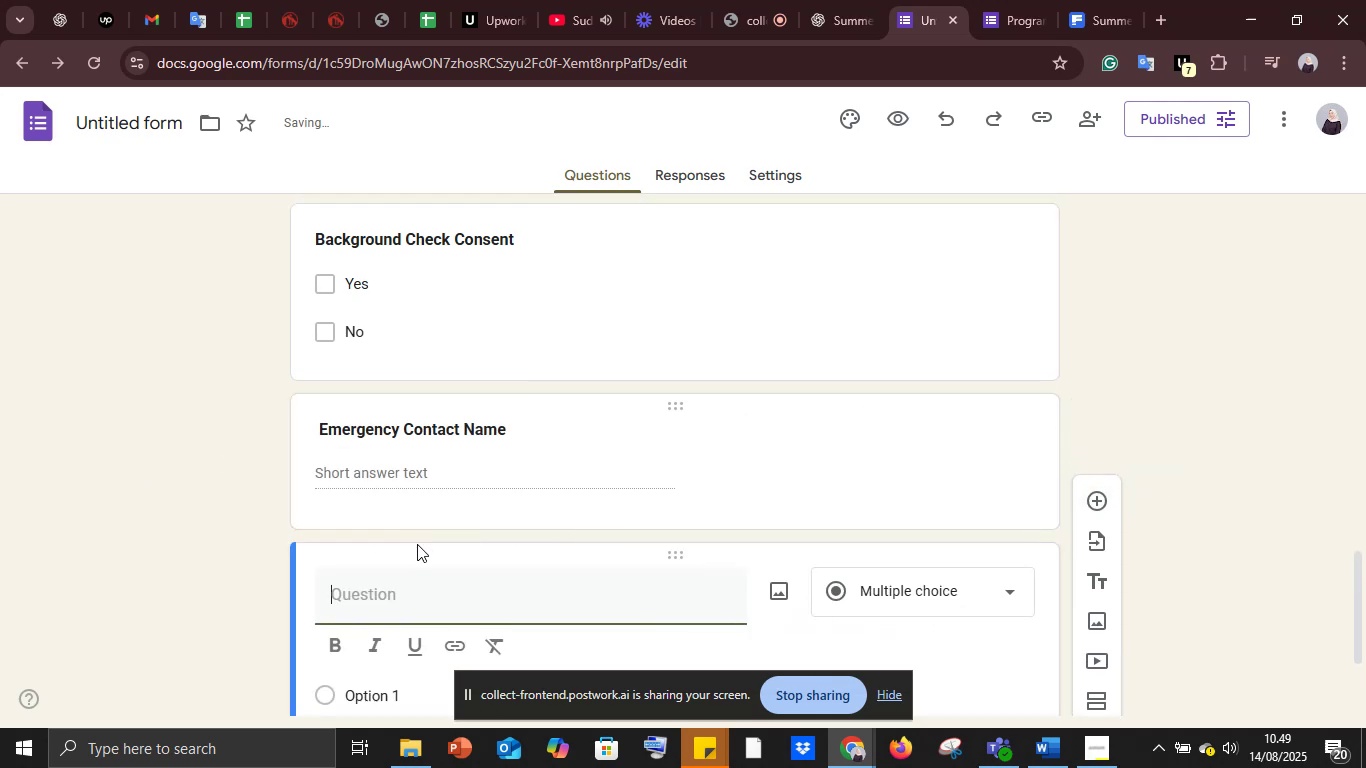 
key(Control+V)
 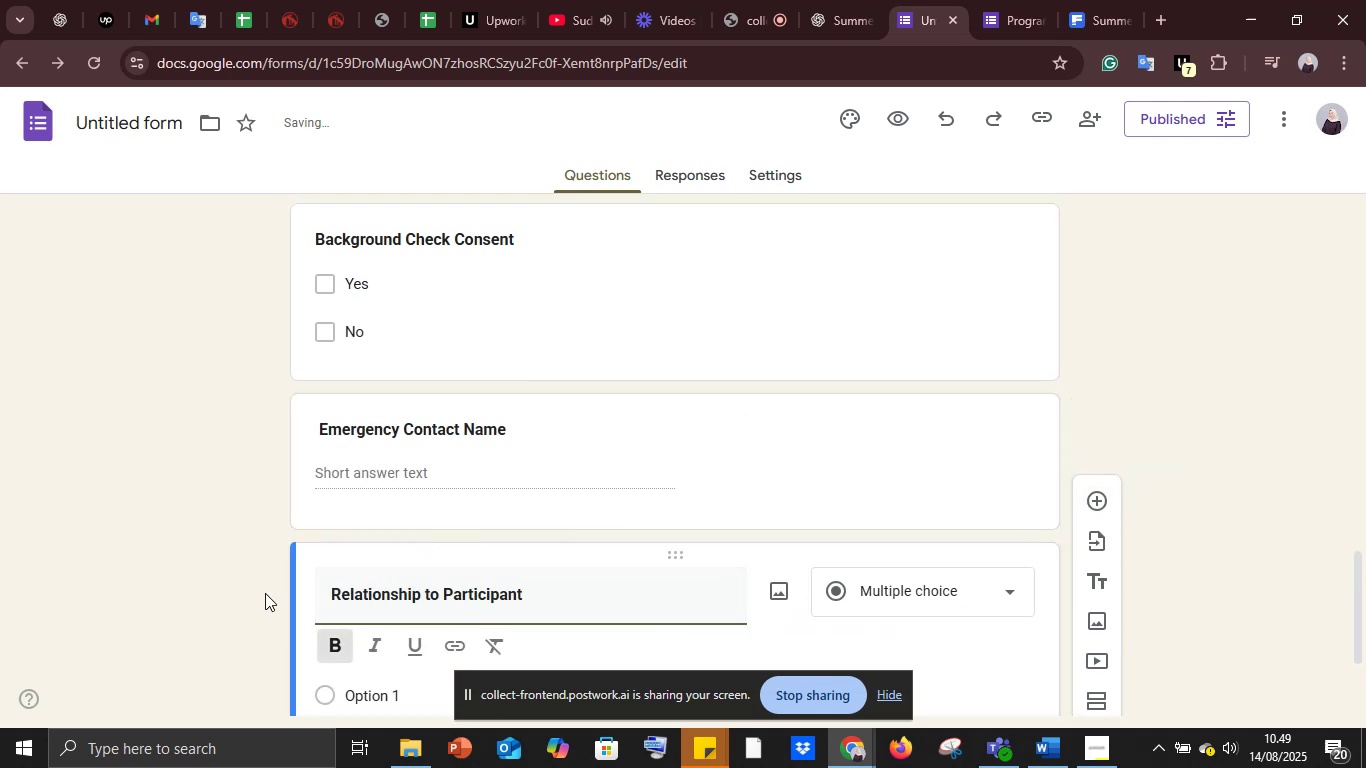 
left_click([264, 589])
 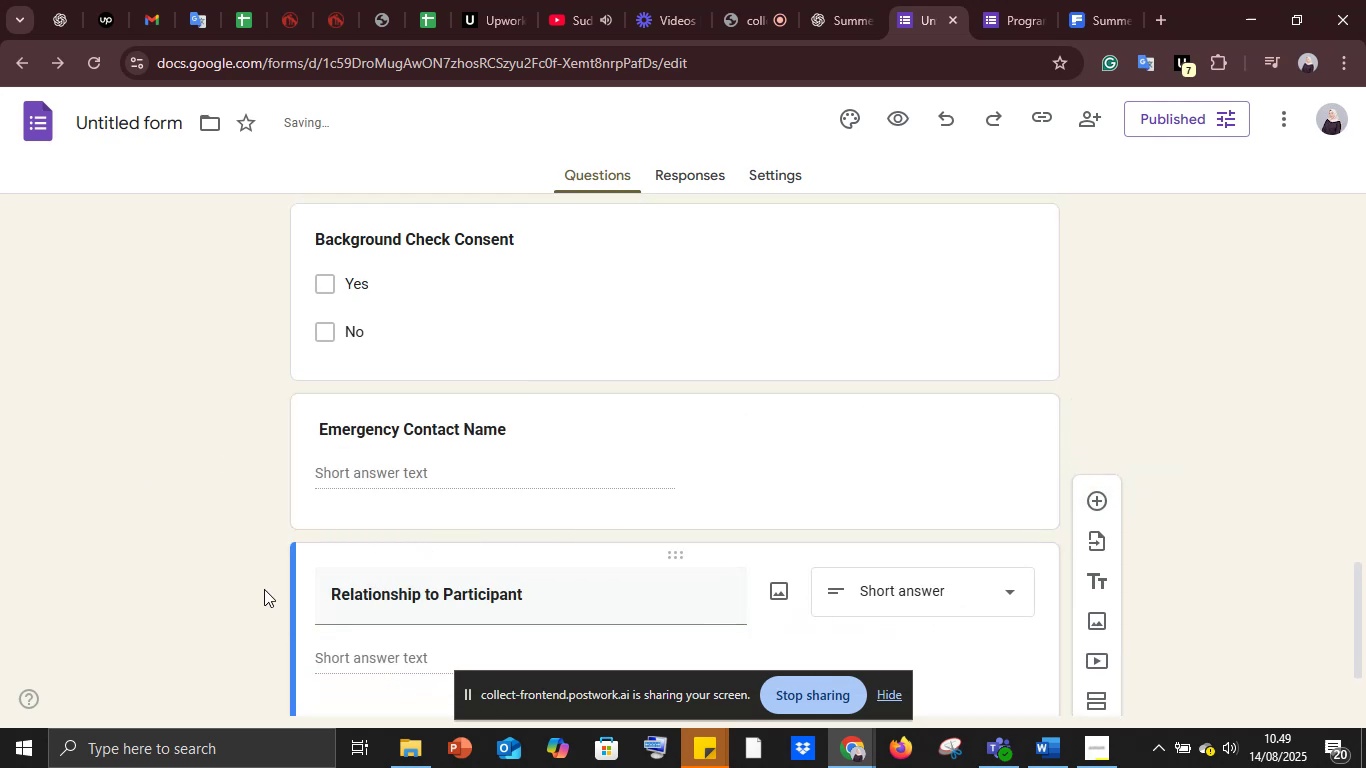 
scroll: coordinate [264, 589], scroll_direction: down, amount: 4.0
 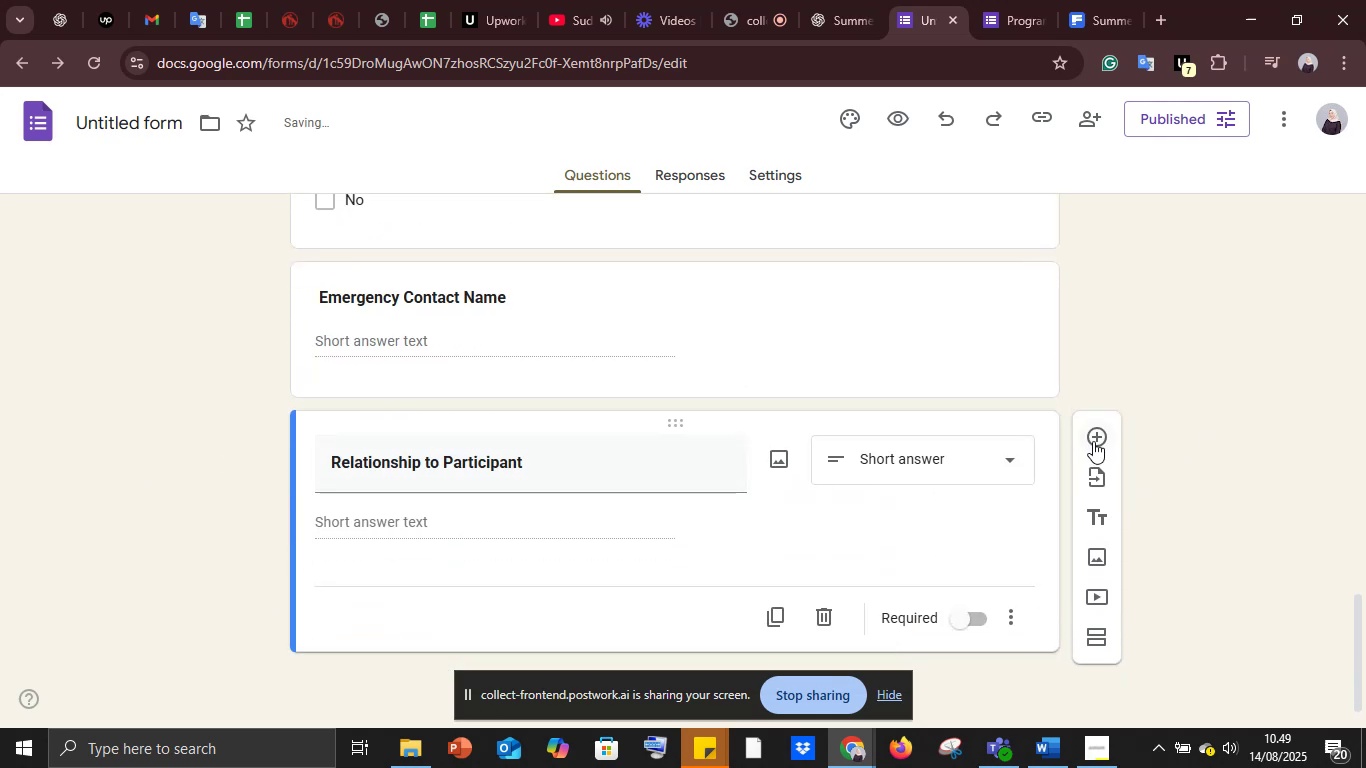 
left_click([1093, 441])
 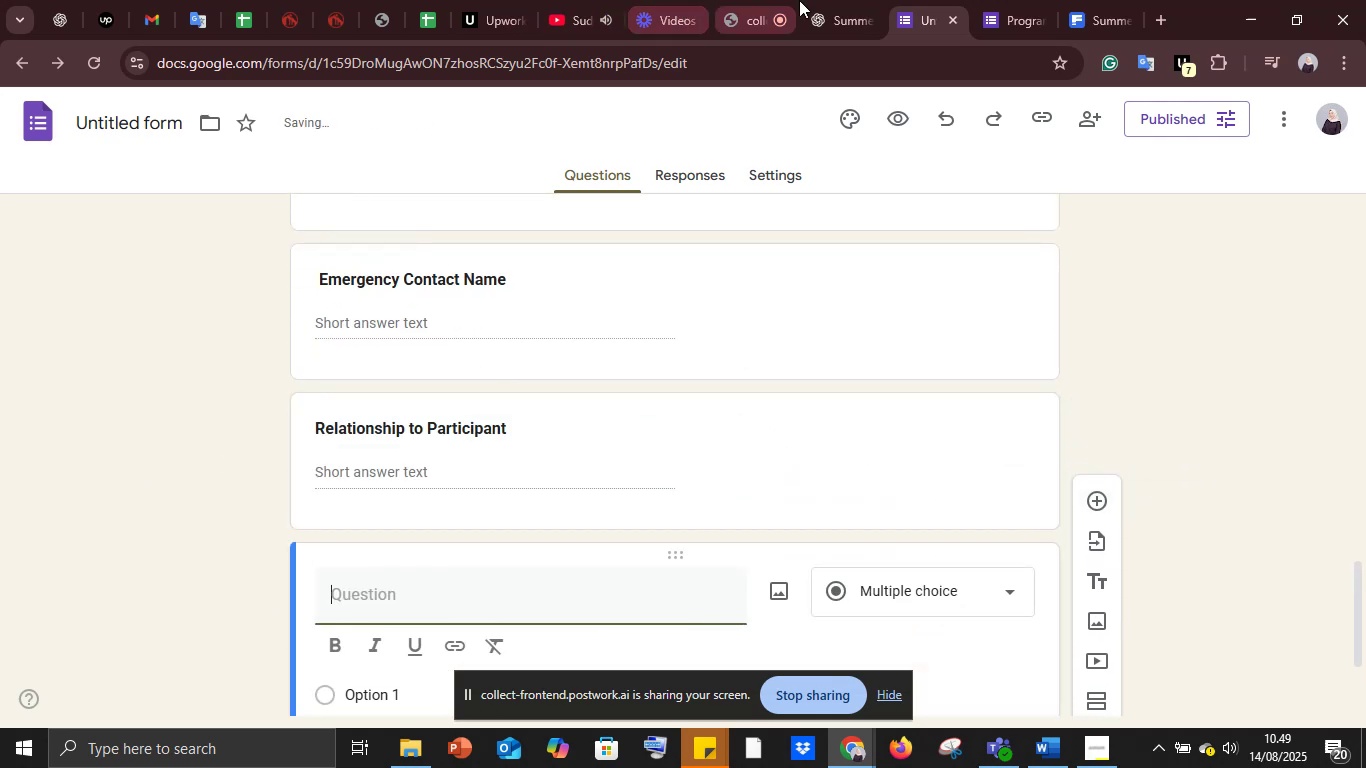 
left_click([841, 0])
 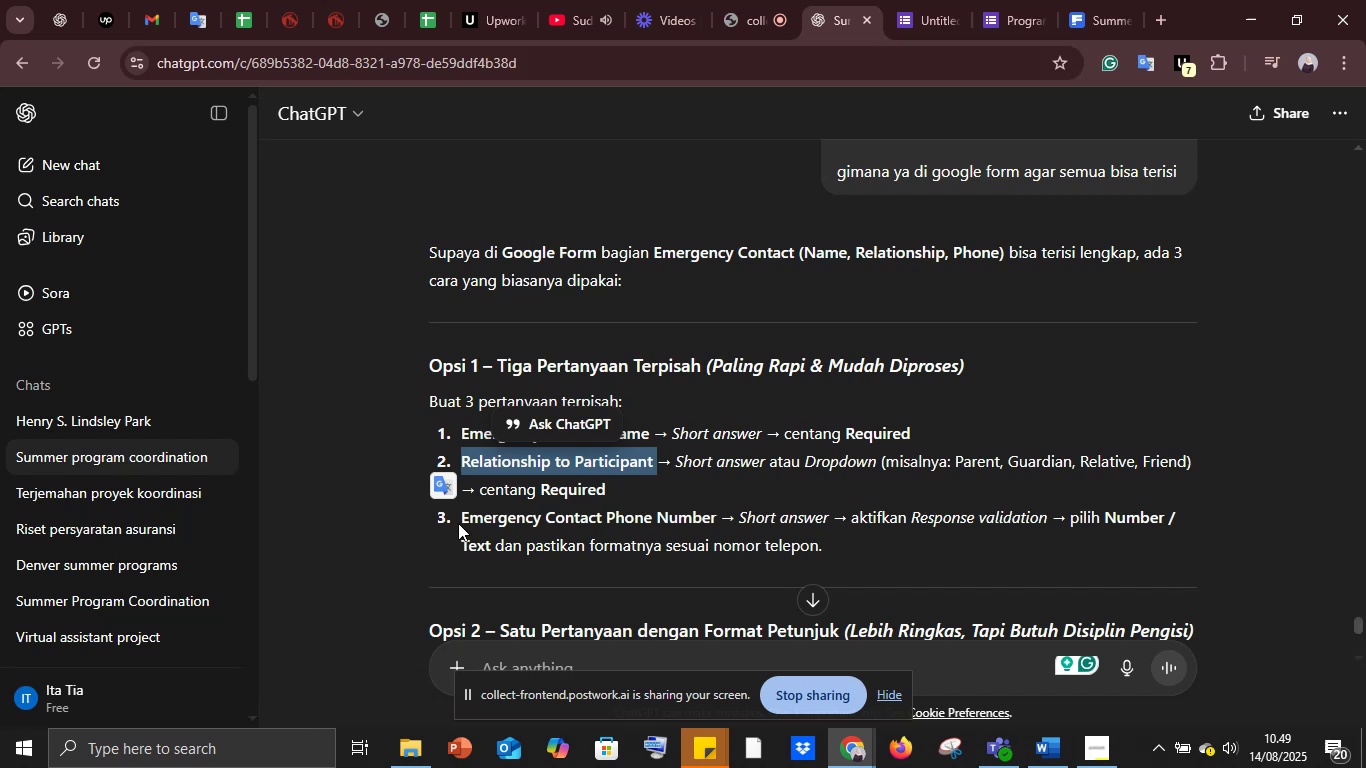 
left_click_drag(start_coordinate=[467, 512], to_coordinate=[507, 516])
 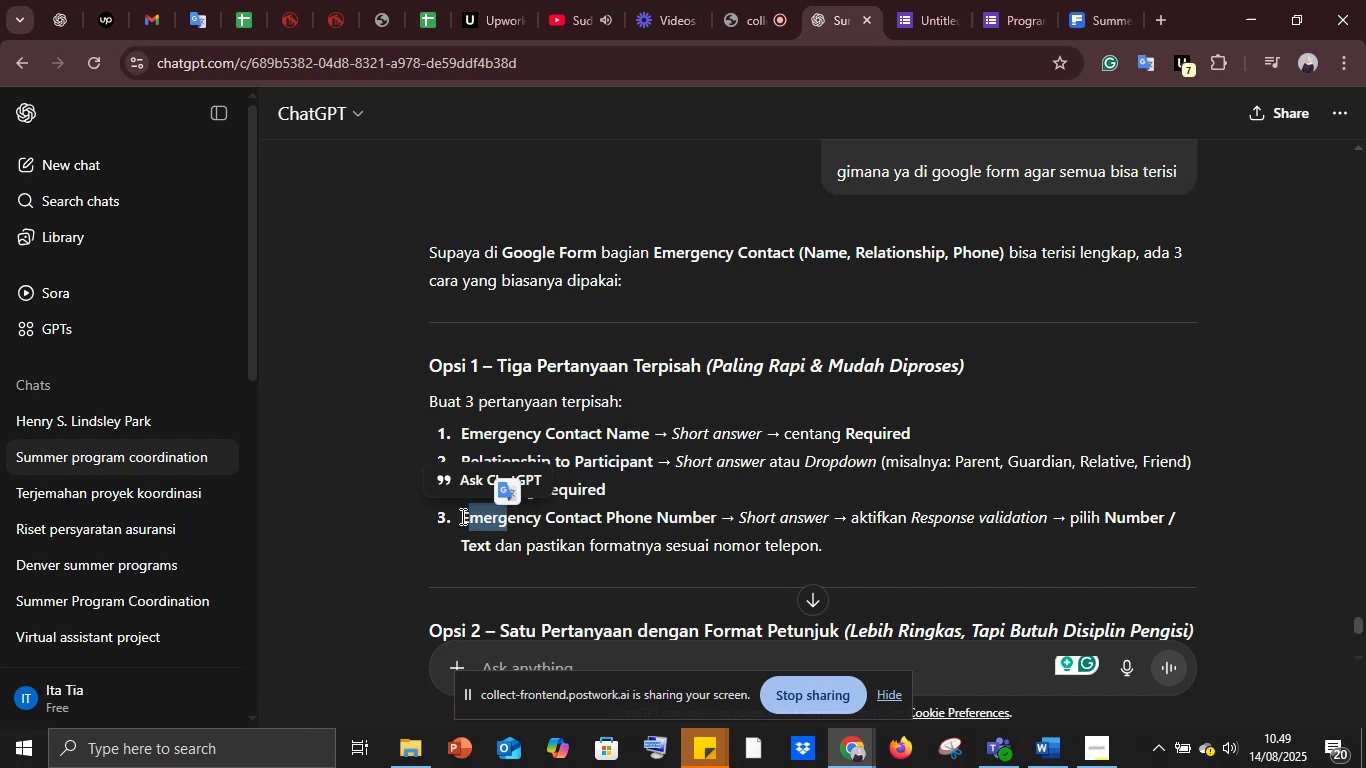 
left_click_drag(start_coordinate=[461, 516], to_coordinate=[715, 513])
 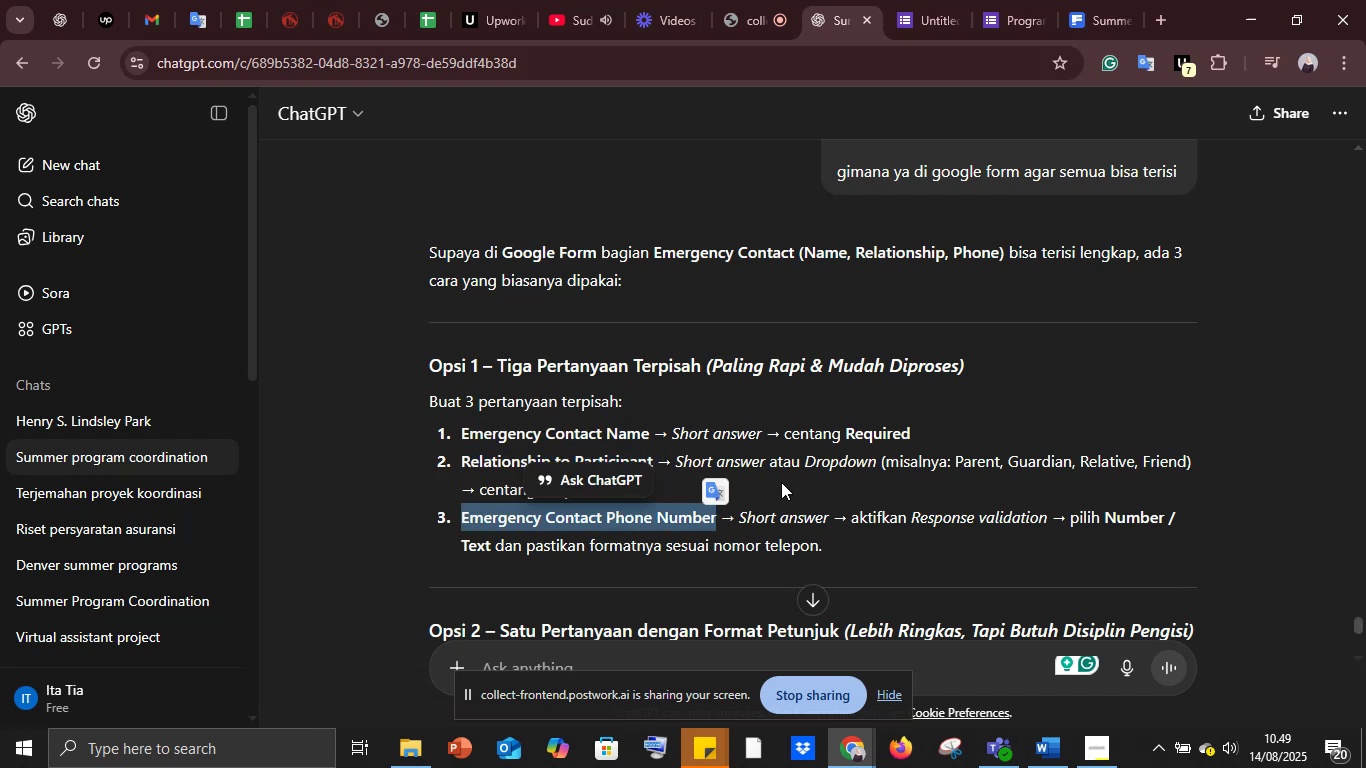 
key(Control+C)
 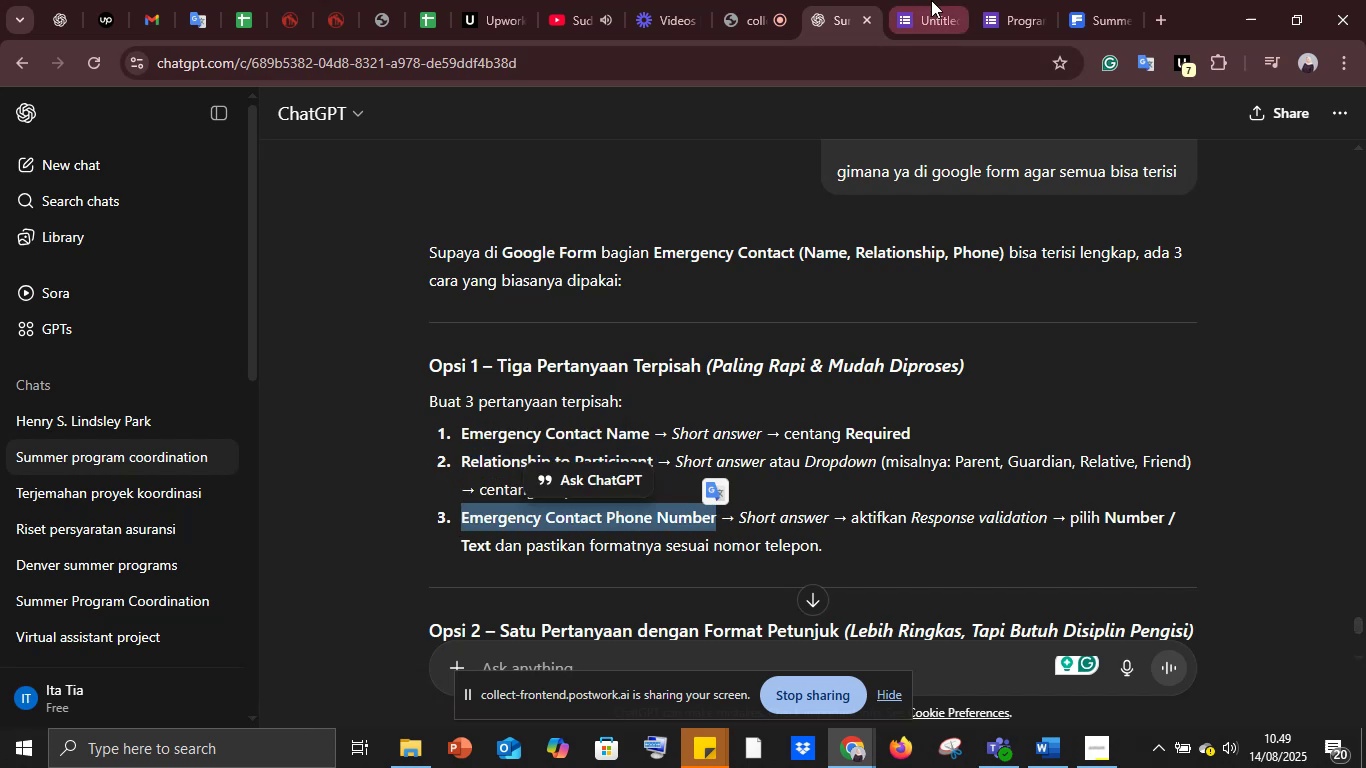 
left_click([931, 0])
 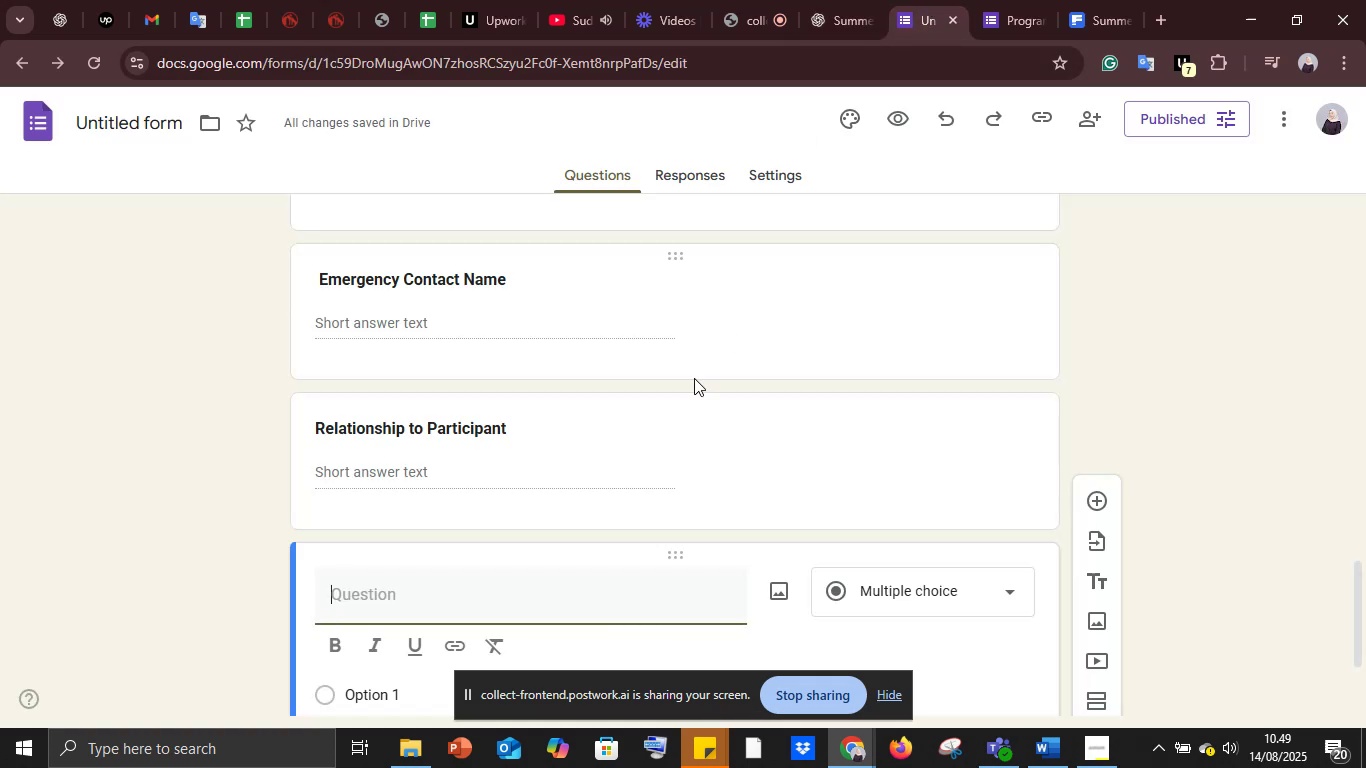 
key(Control+V)
 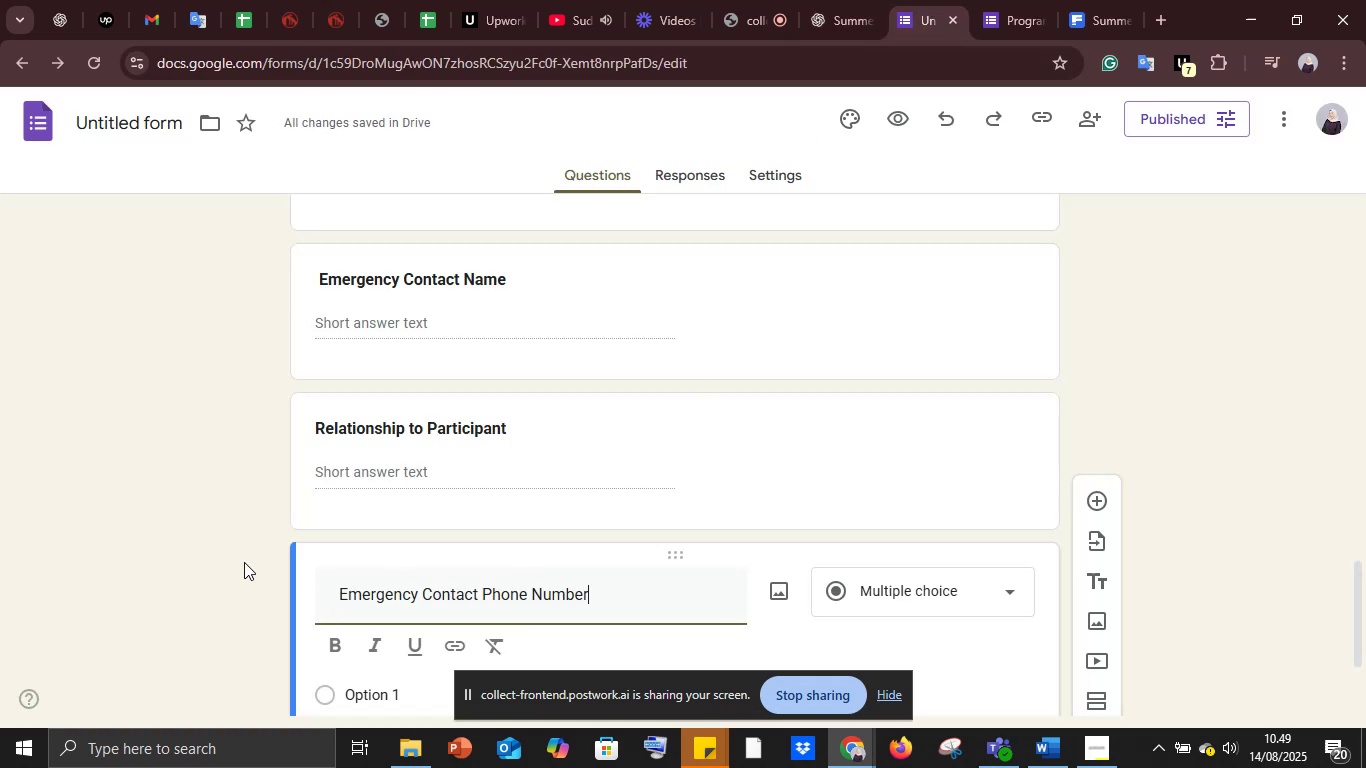 
left_click([244, 562])
 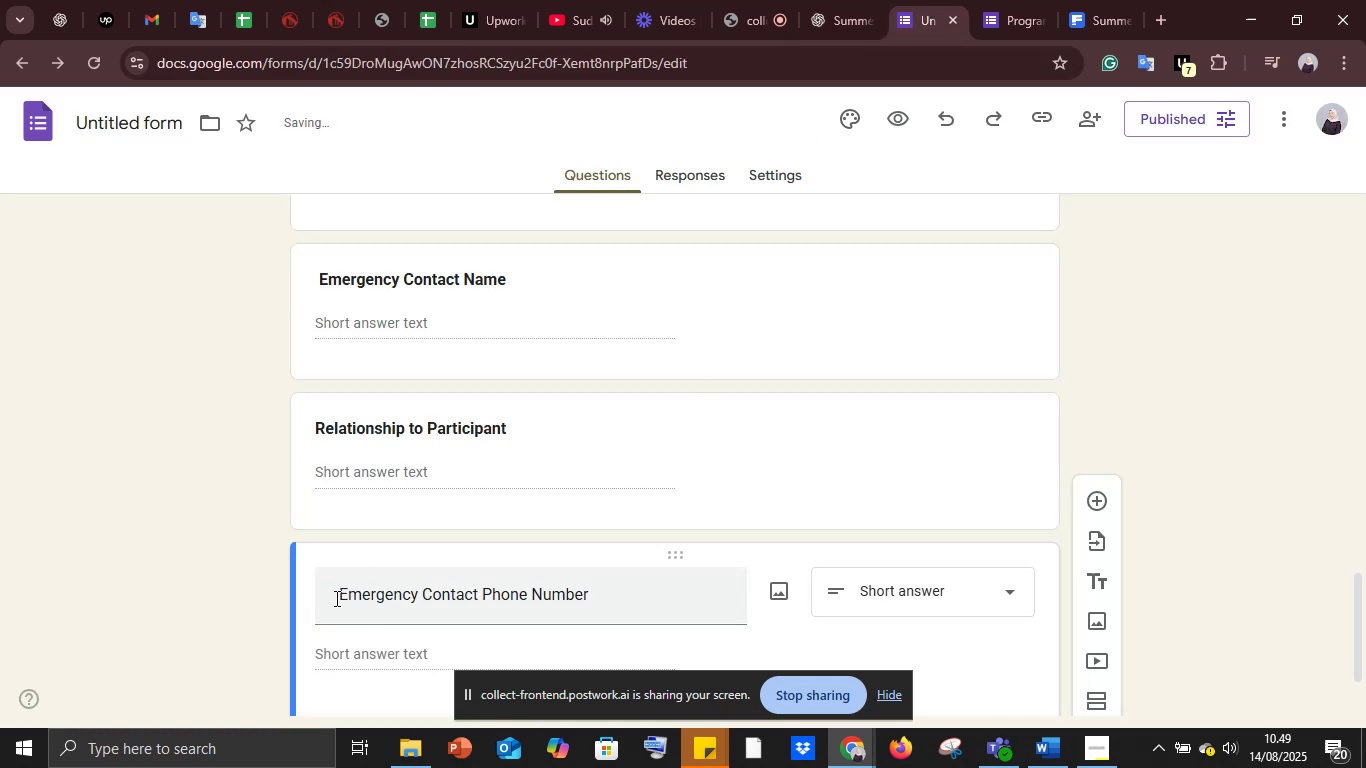 
left_click([335, 597])
 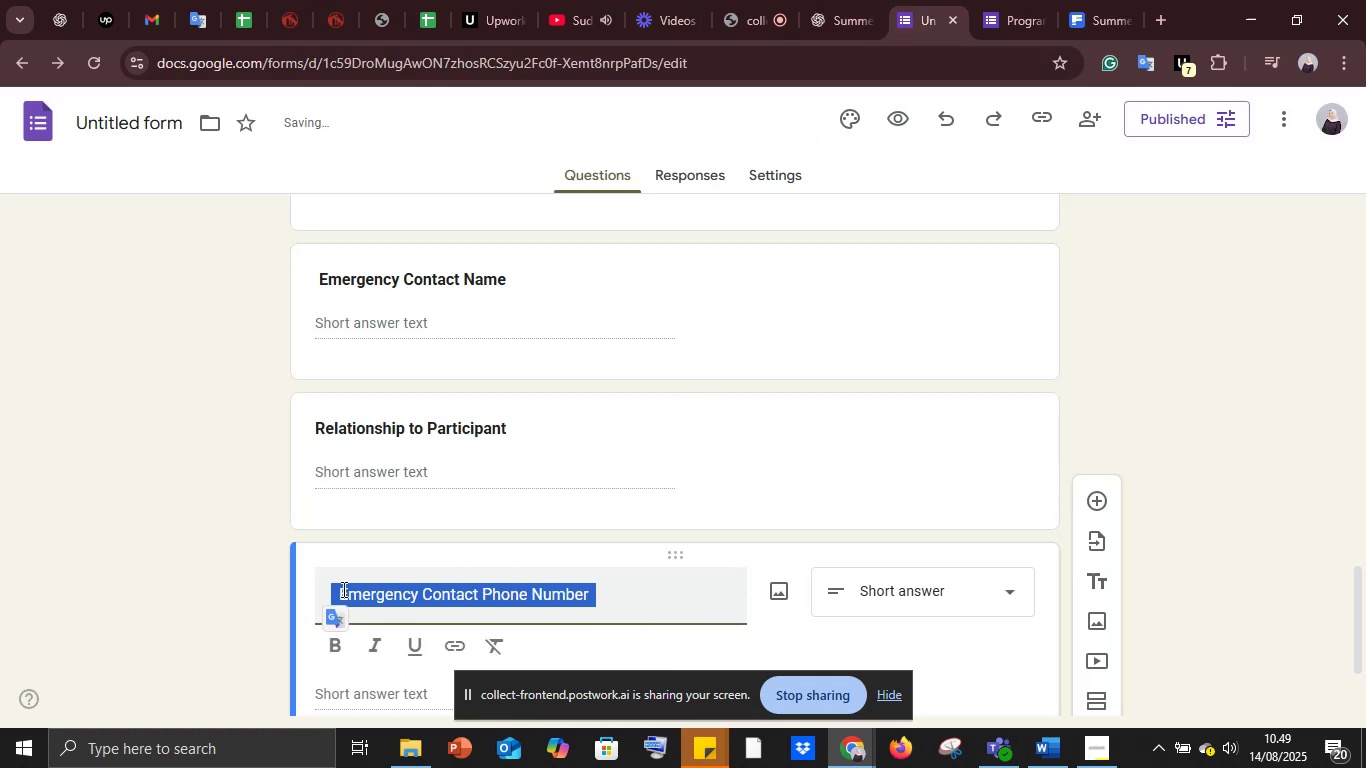 
left_click([342, 589])
 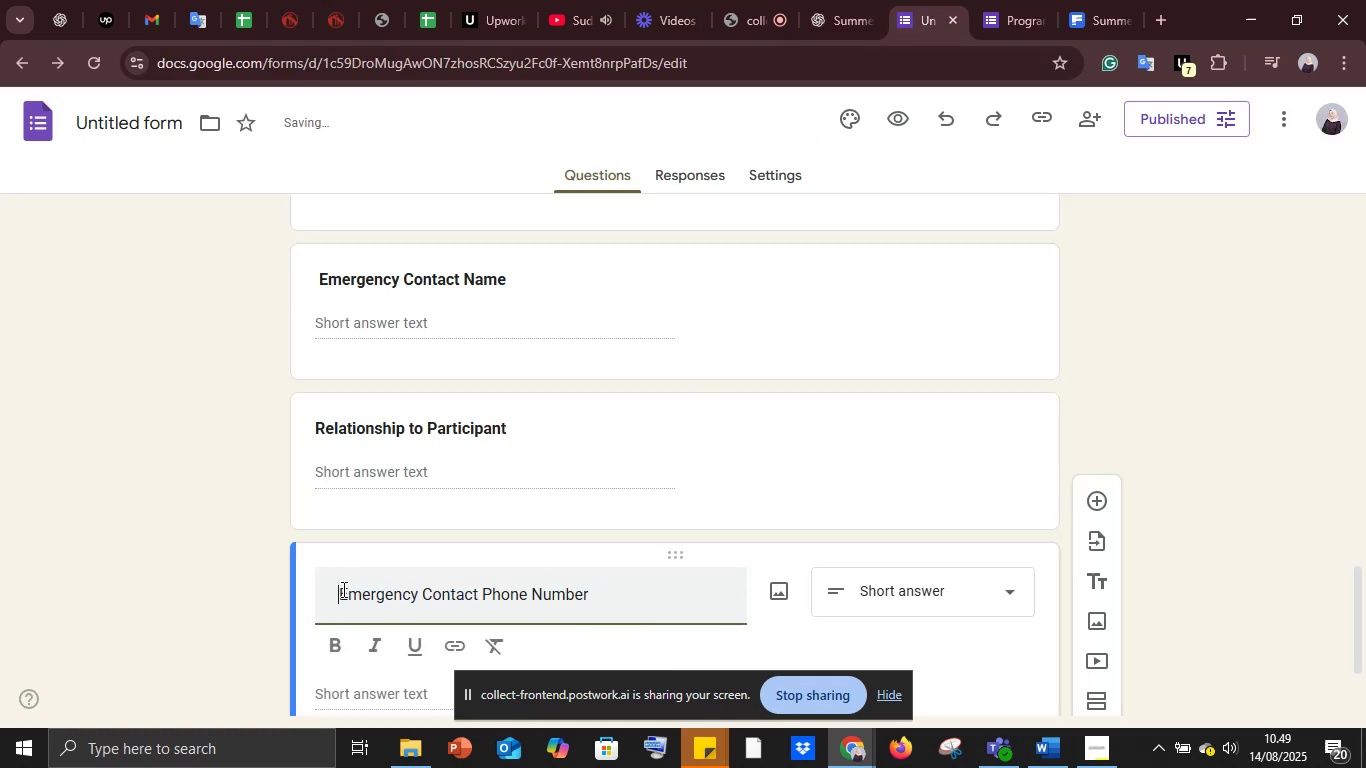 
key(Backspace)
 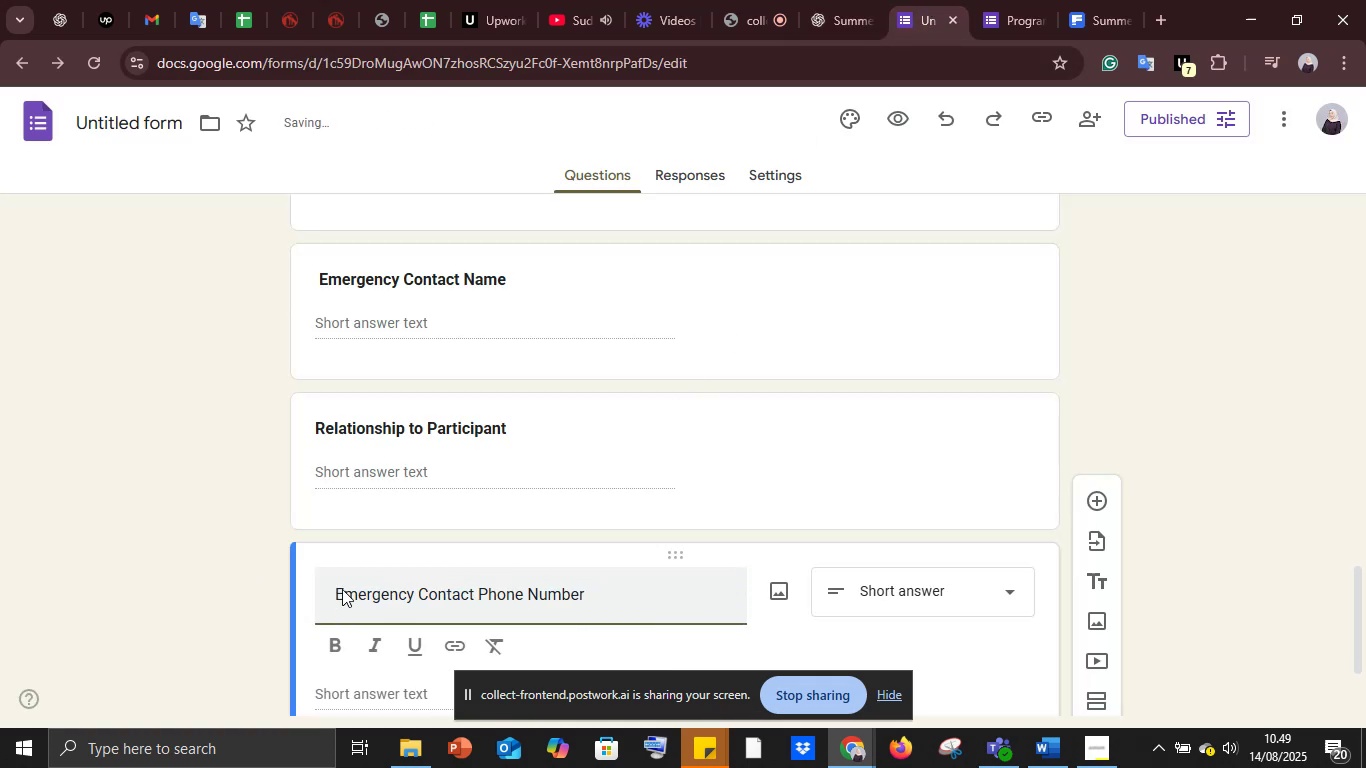 
key(Backspace)
 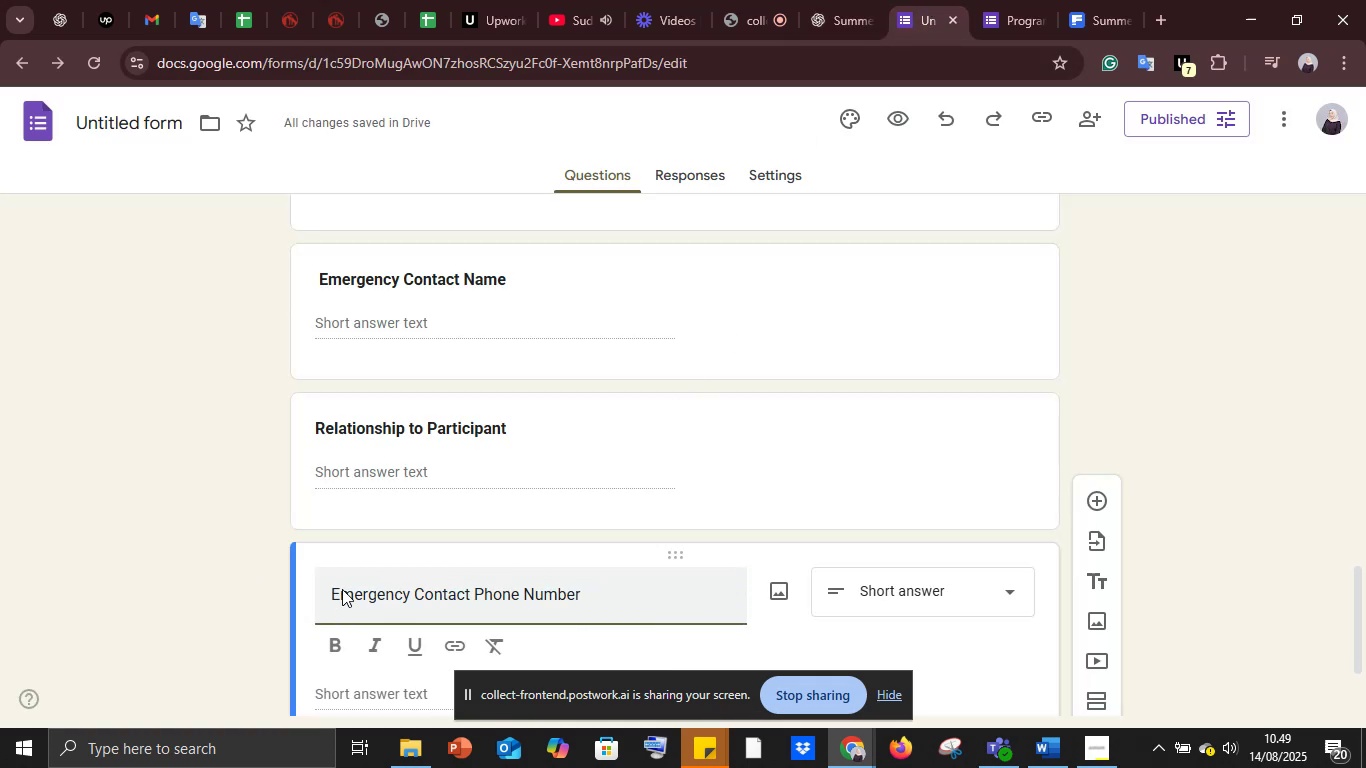 
key(Backspace)
 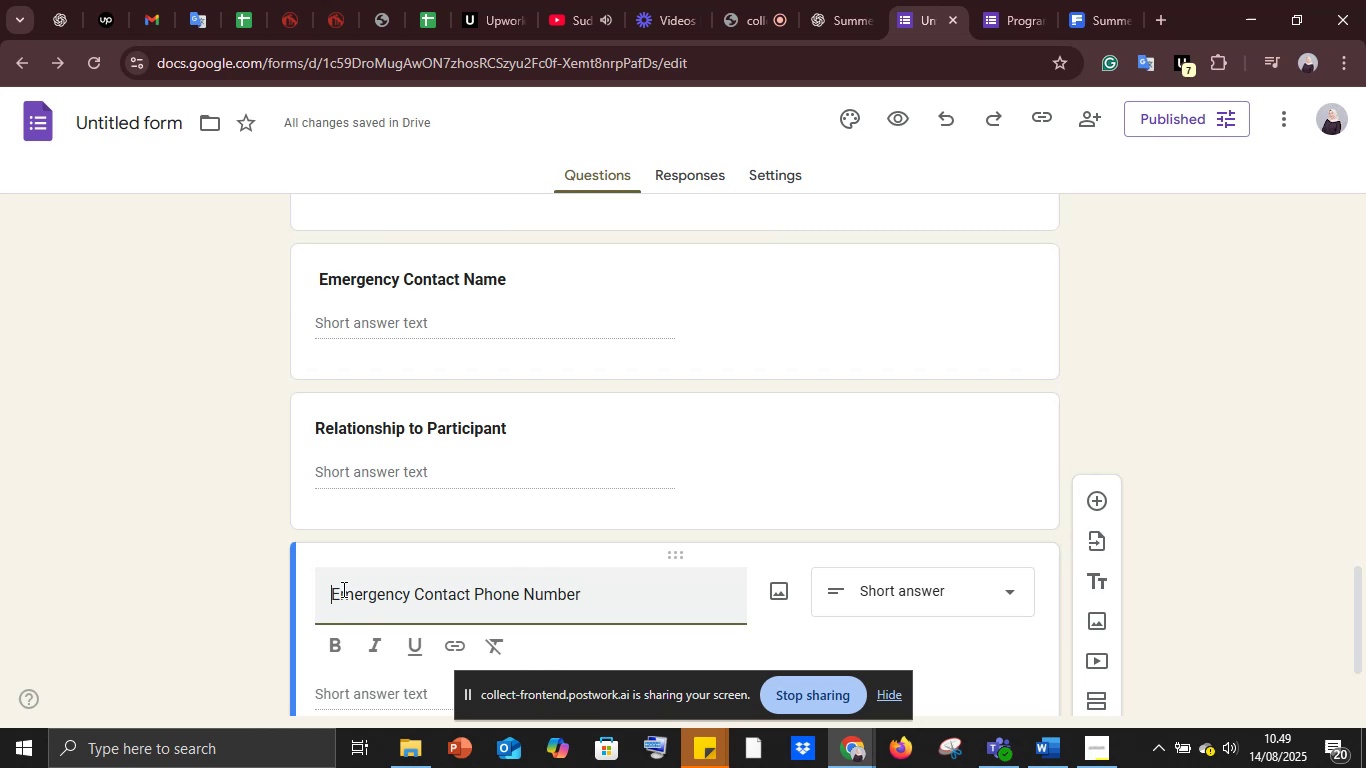 
key(Control+A)
 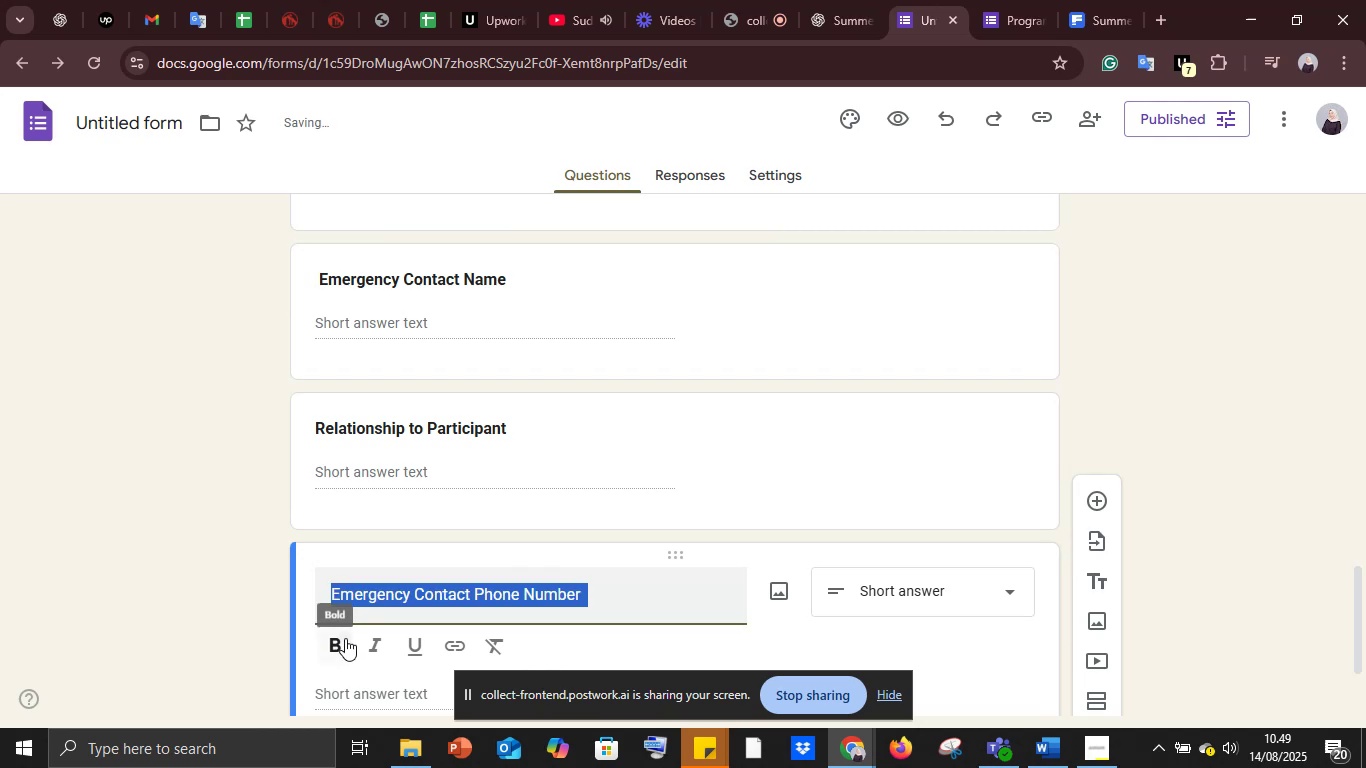 
double_click([246, 560])
 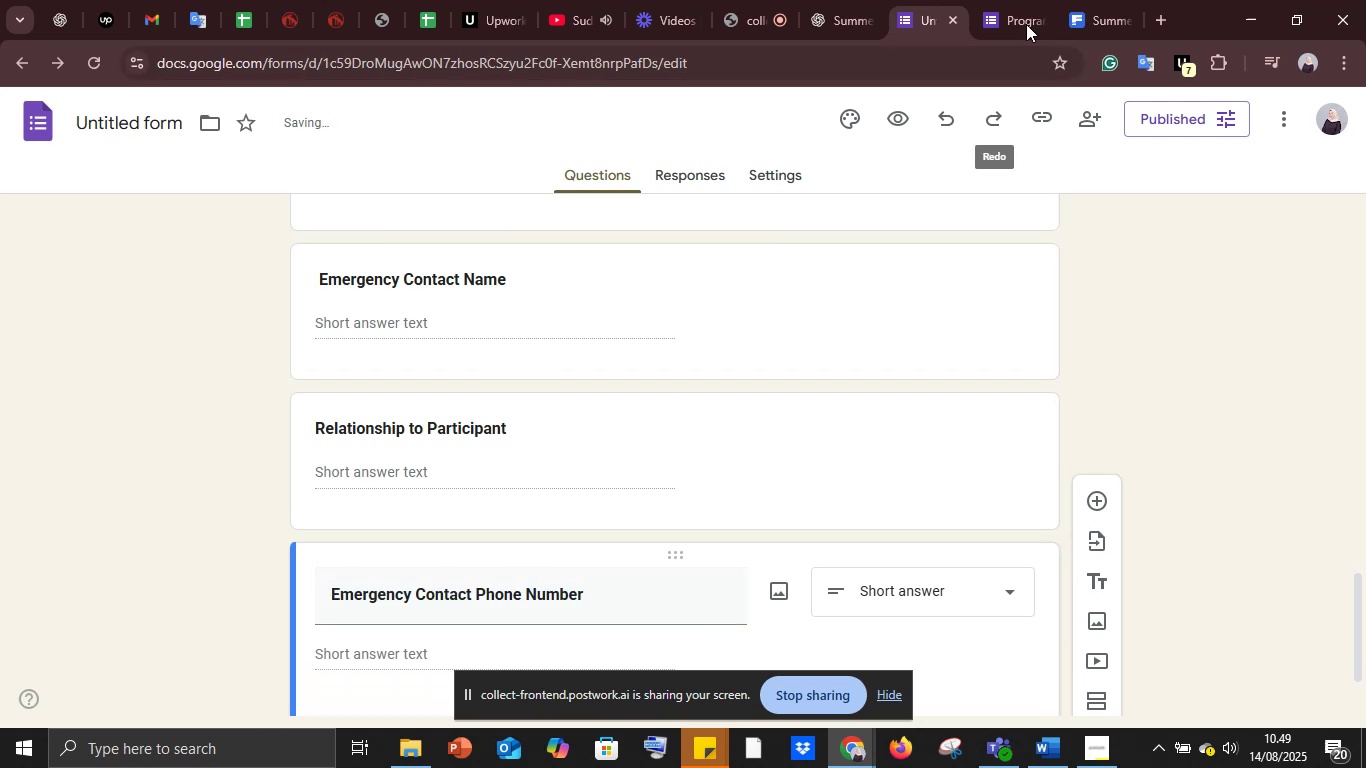 
left_click([1019, 5])
 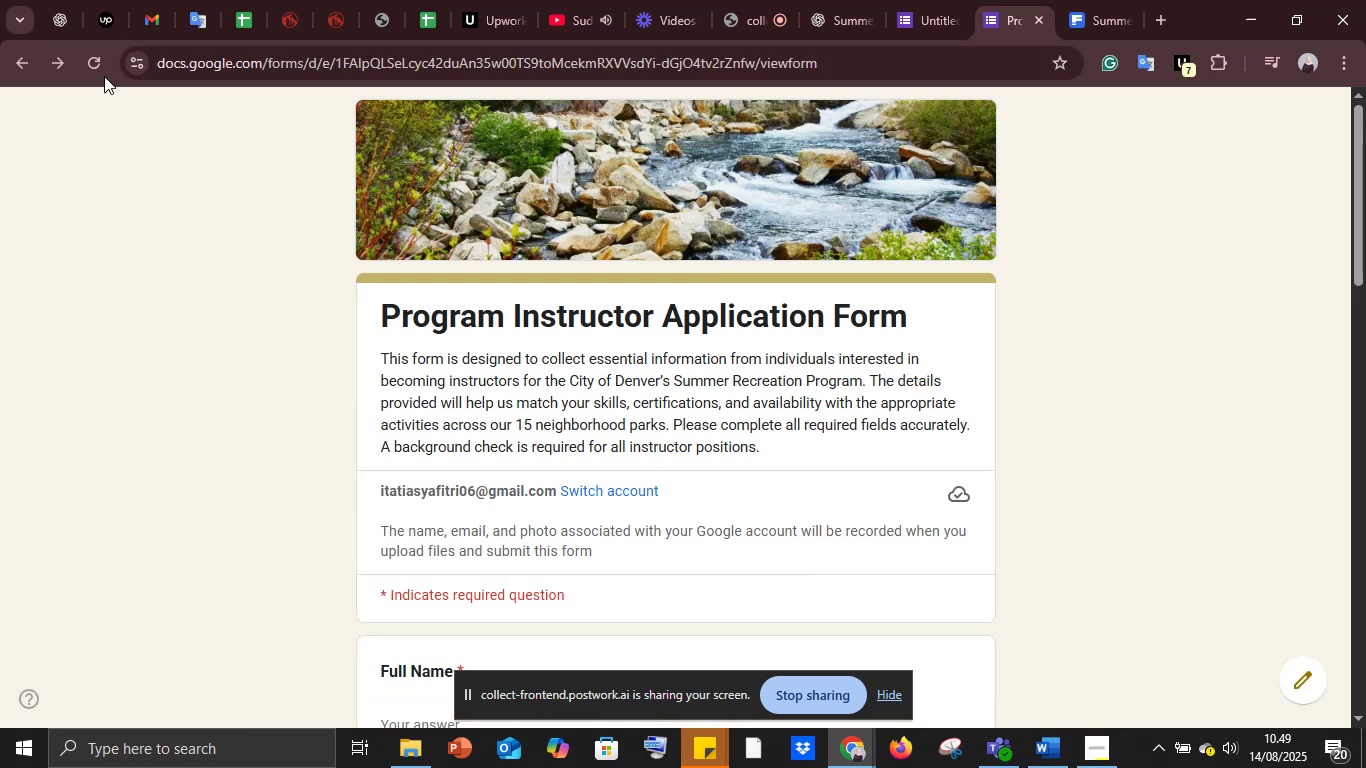 
left_click([100, 64])
 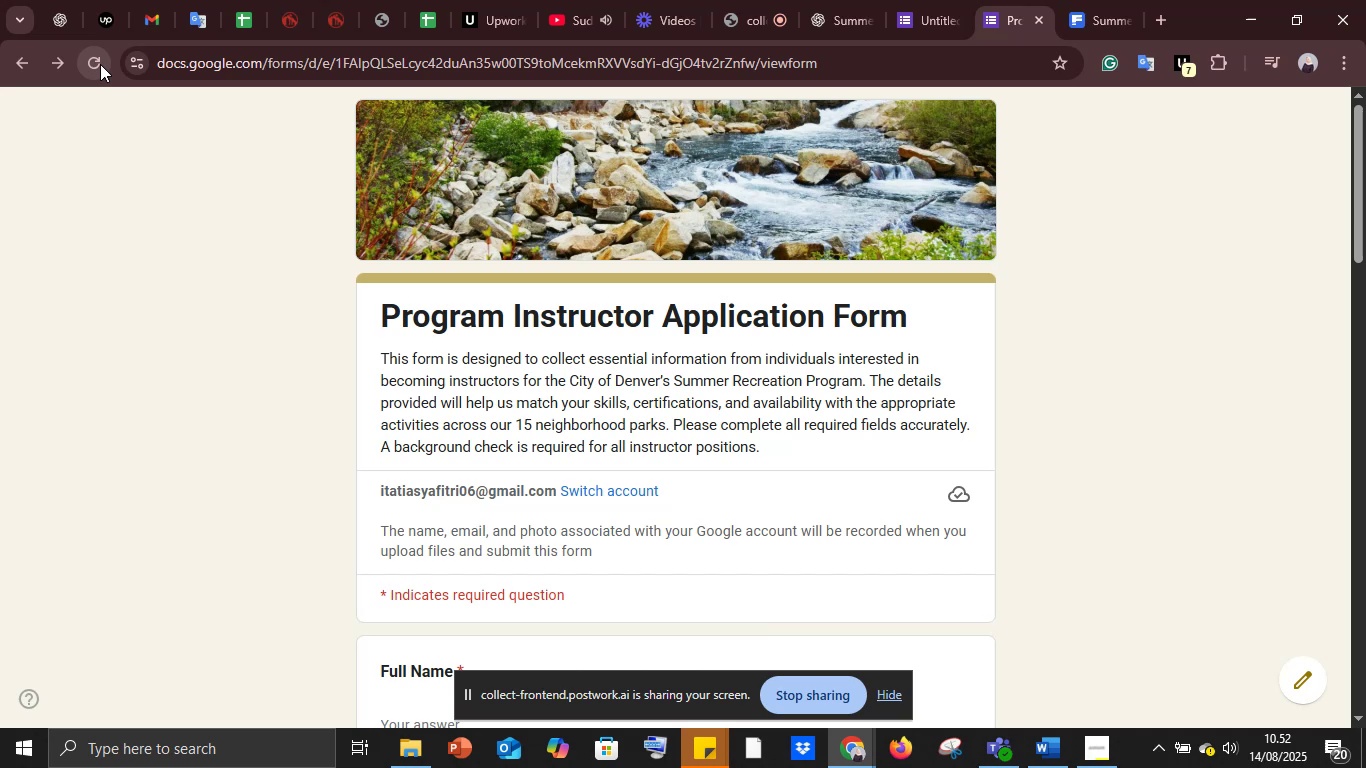 
wait(135.16)
 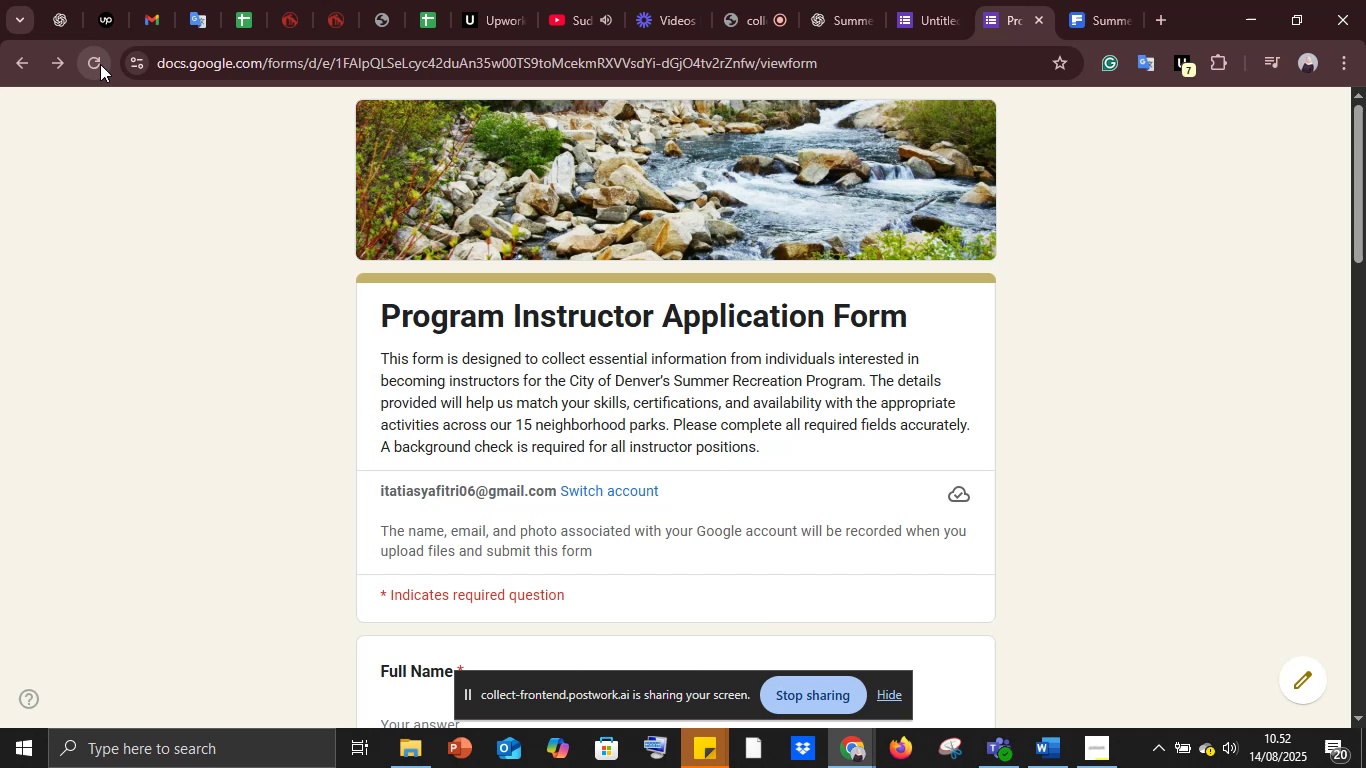 
scroll: coordinate [622, 282], scroll_direction: down, amount: 3.0
 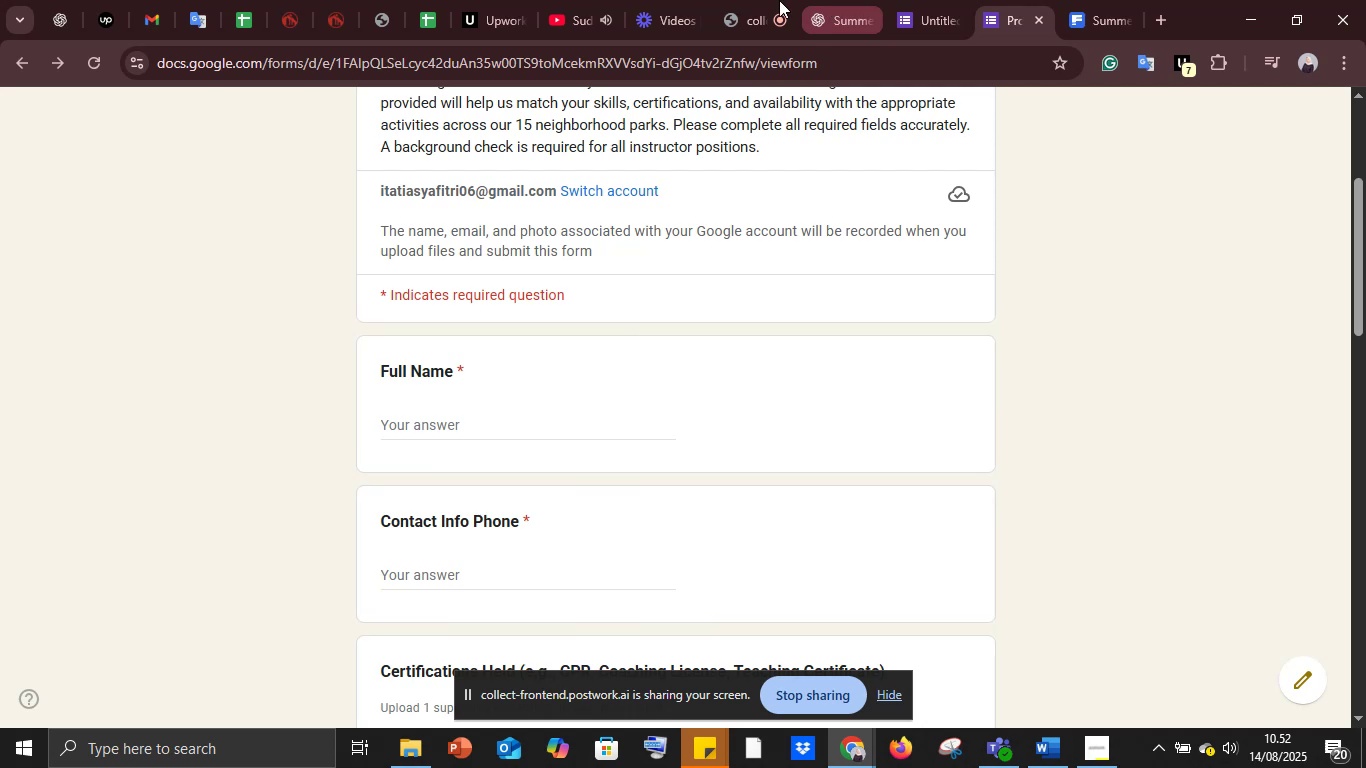 
left_click([763, 0])
 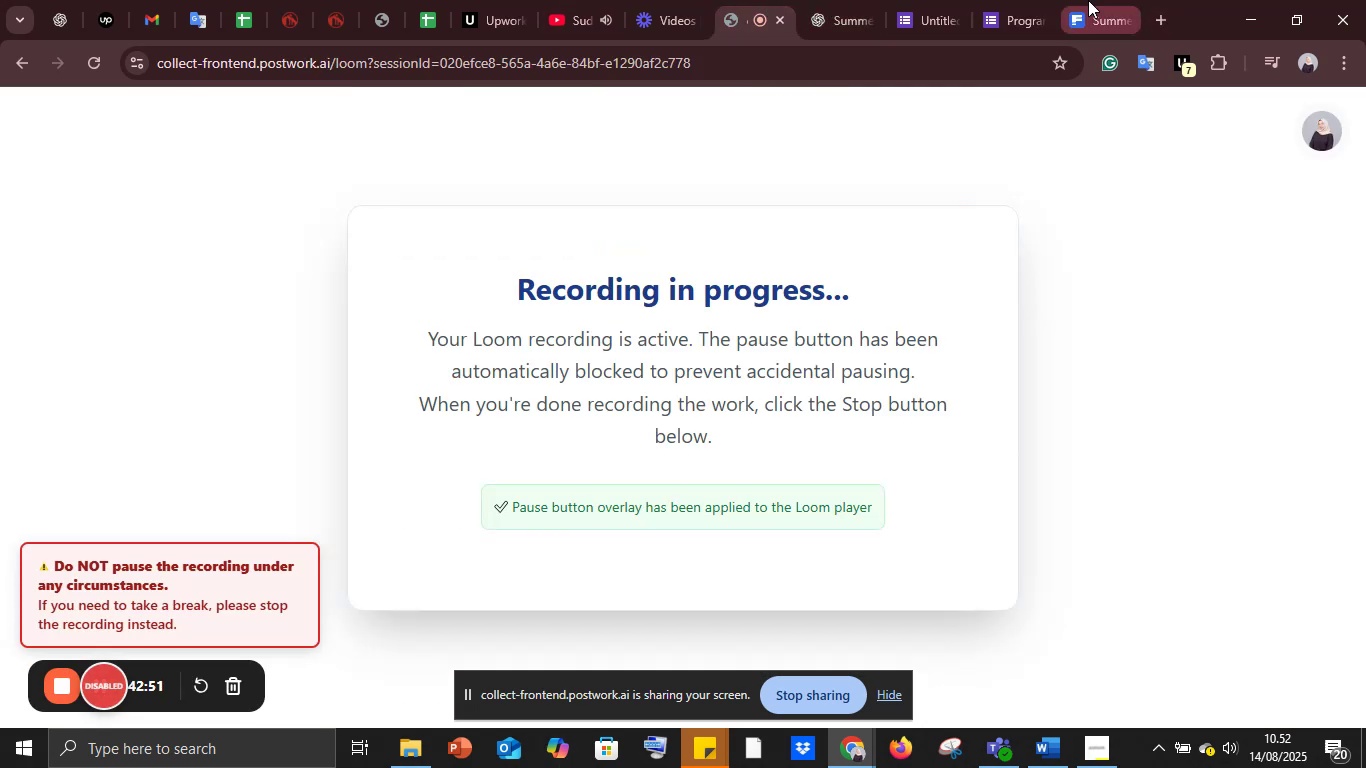 
left_click([1090, 0])
 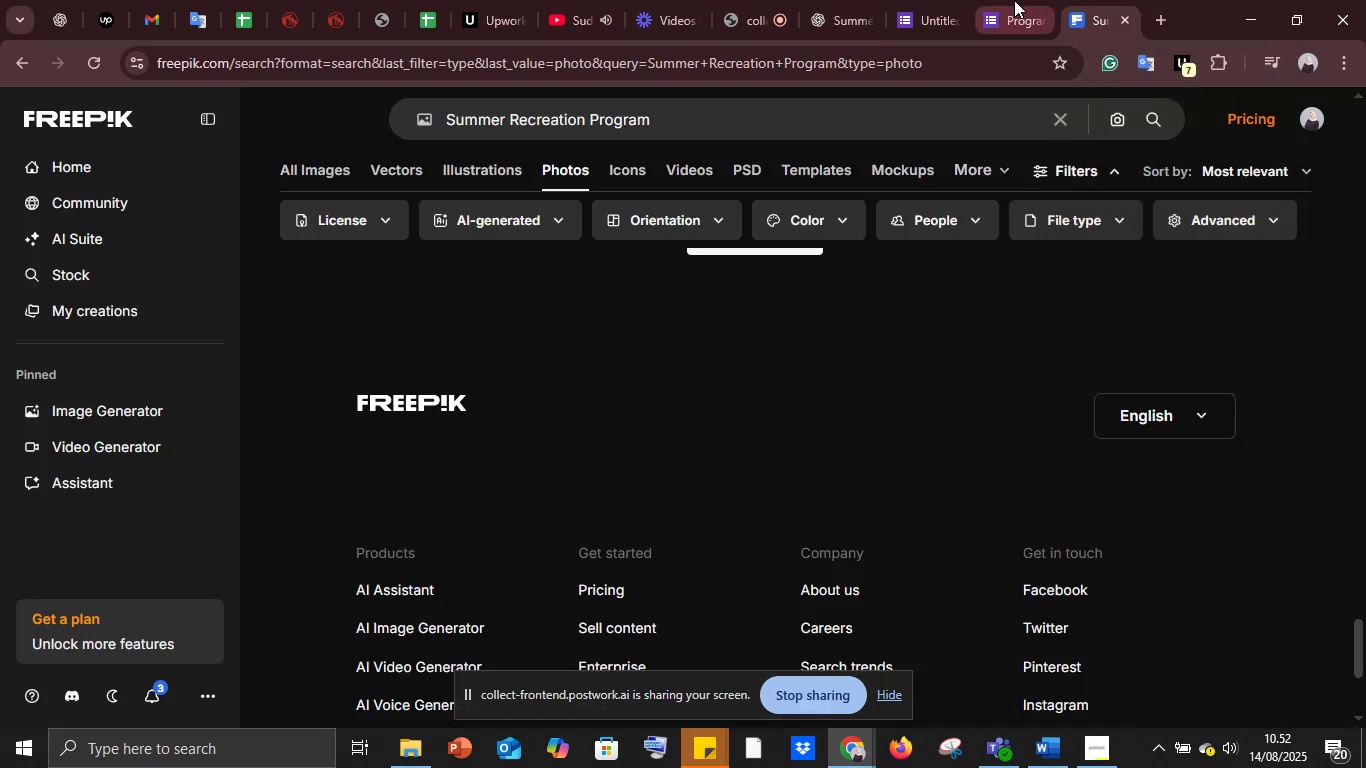 
left_click([1014, 0])
 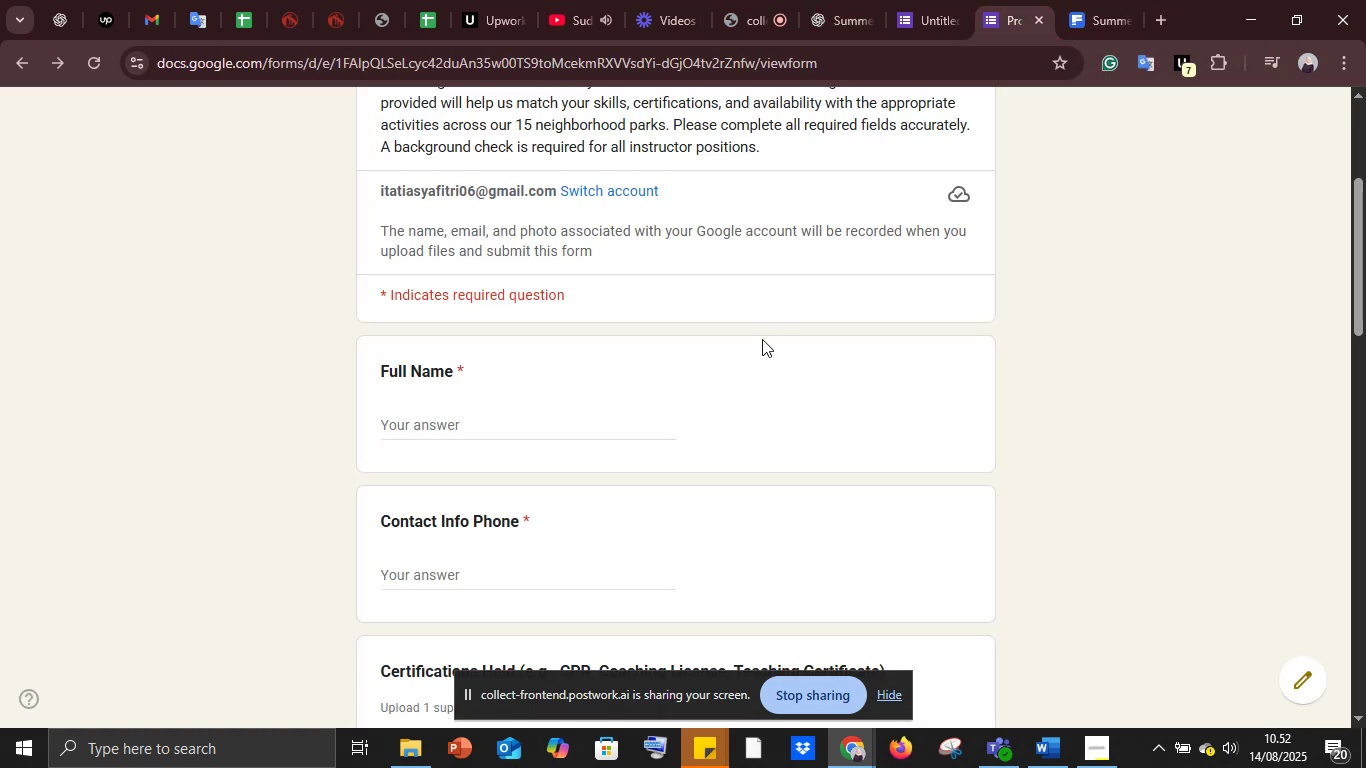 
scroll: coordinate [762, 339], scroll_direction: down, amount: 2.0
 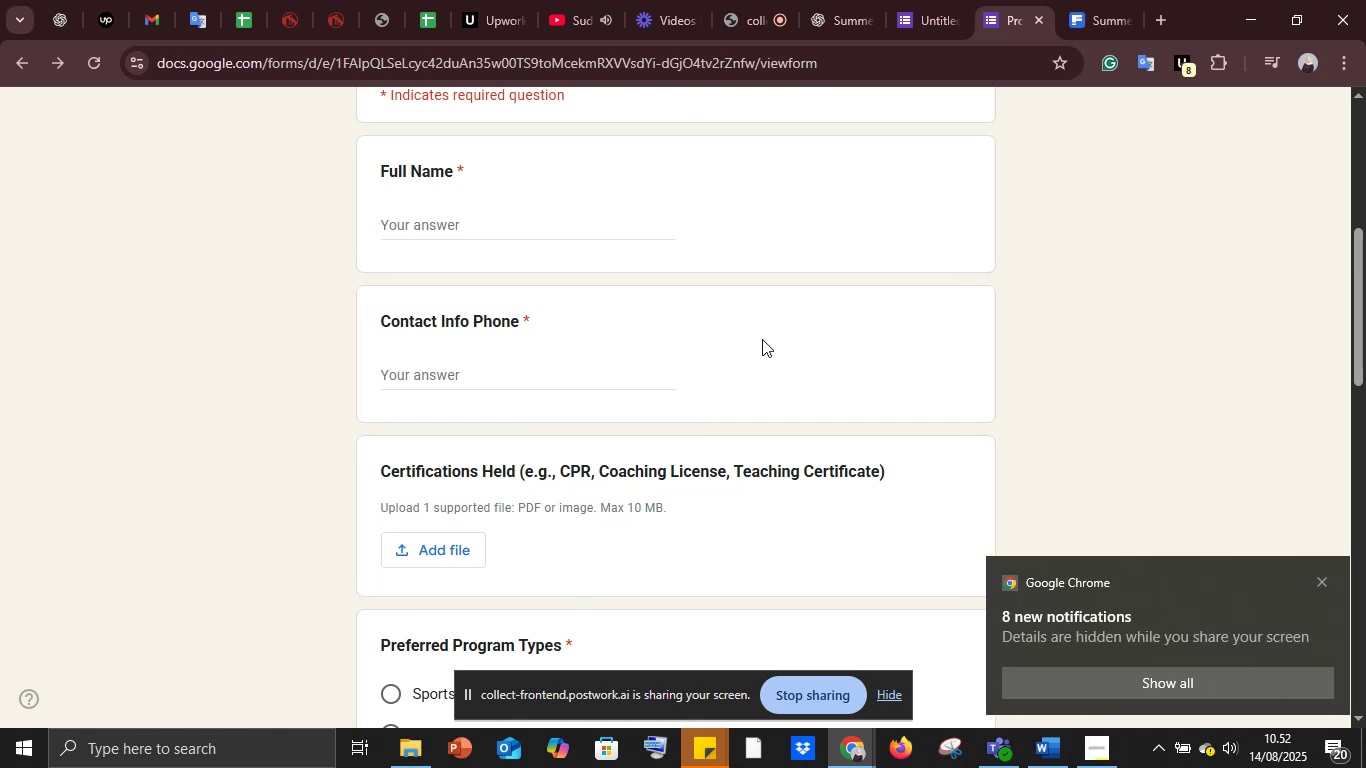 
wait(46.84)
 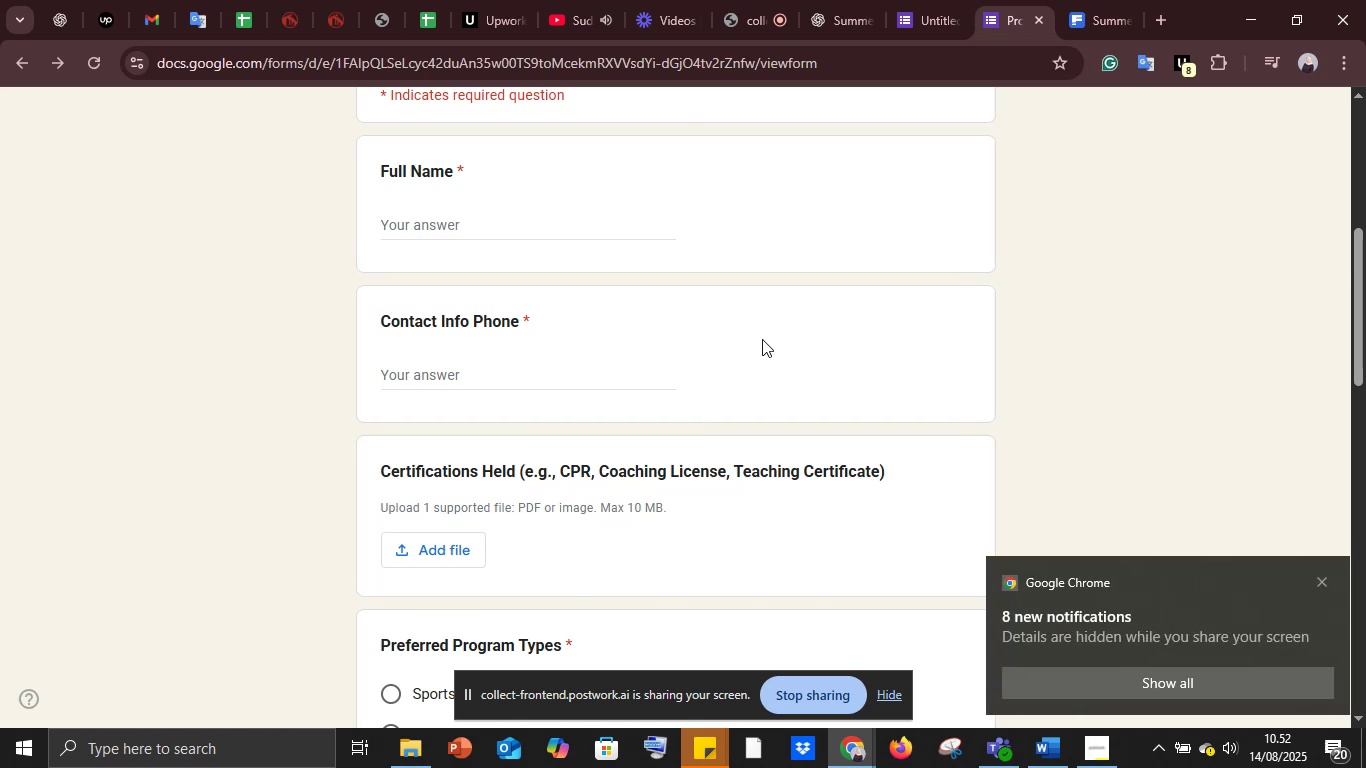 
scroll: coordinate [951, 515], scroll_direction: down, amount: 11.0
 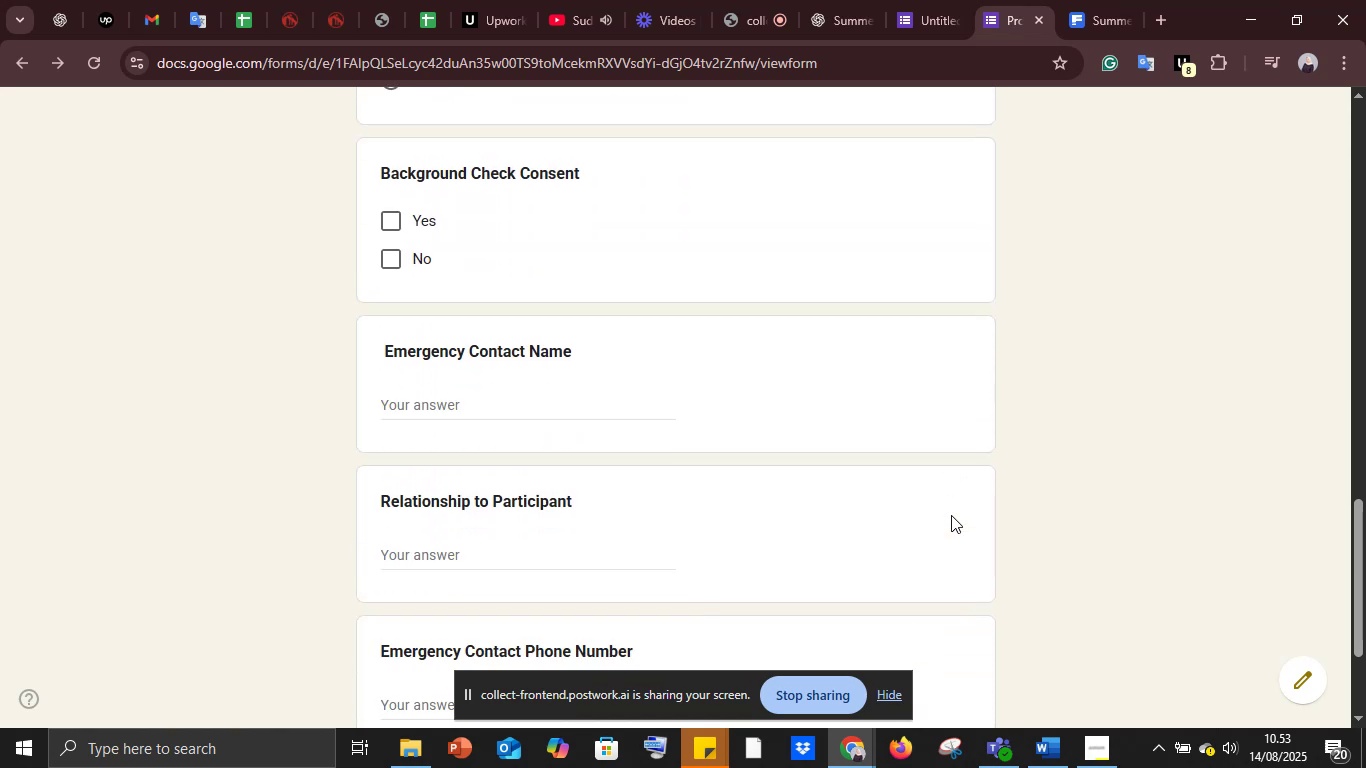 
scroll: coordinate [951, 515], scroll_direction: down, amount: 3.0
 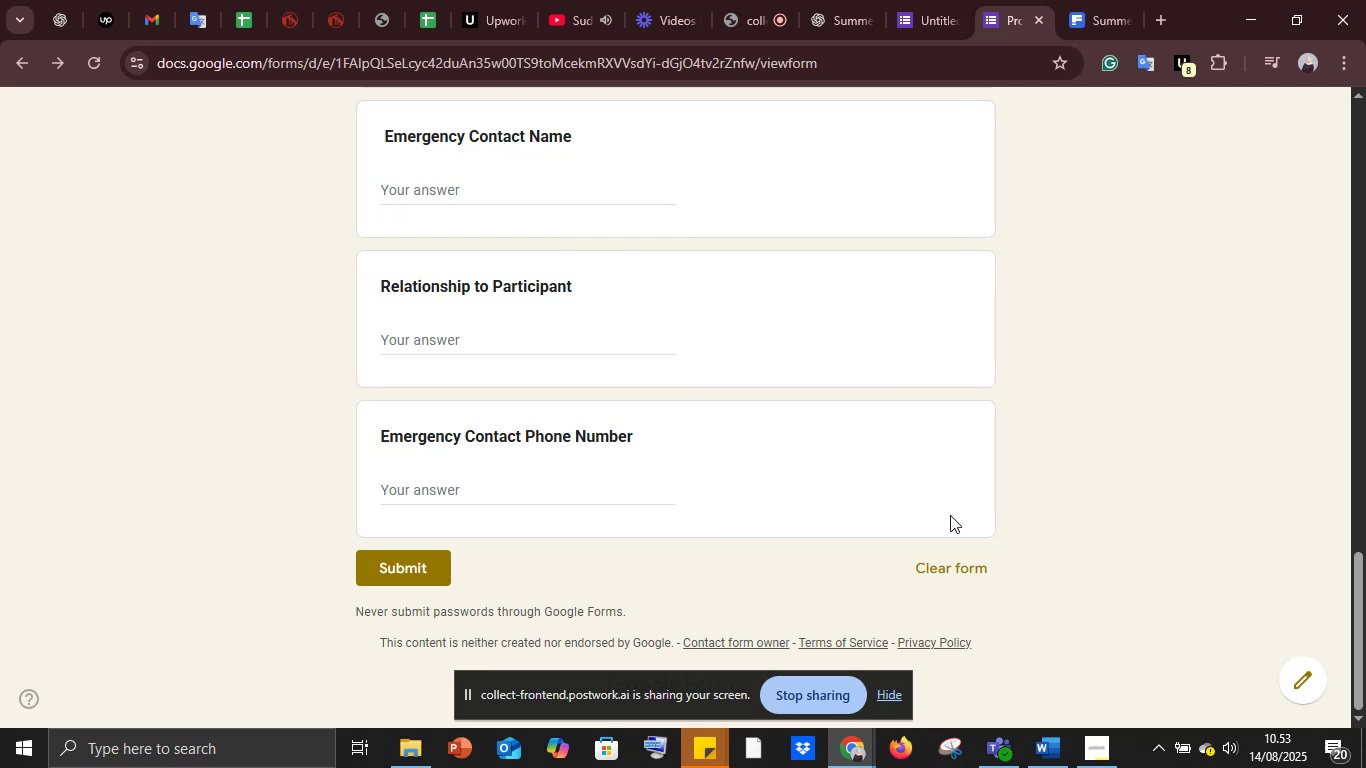 
wait(5.32)
 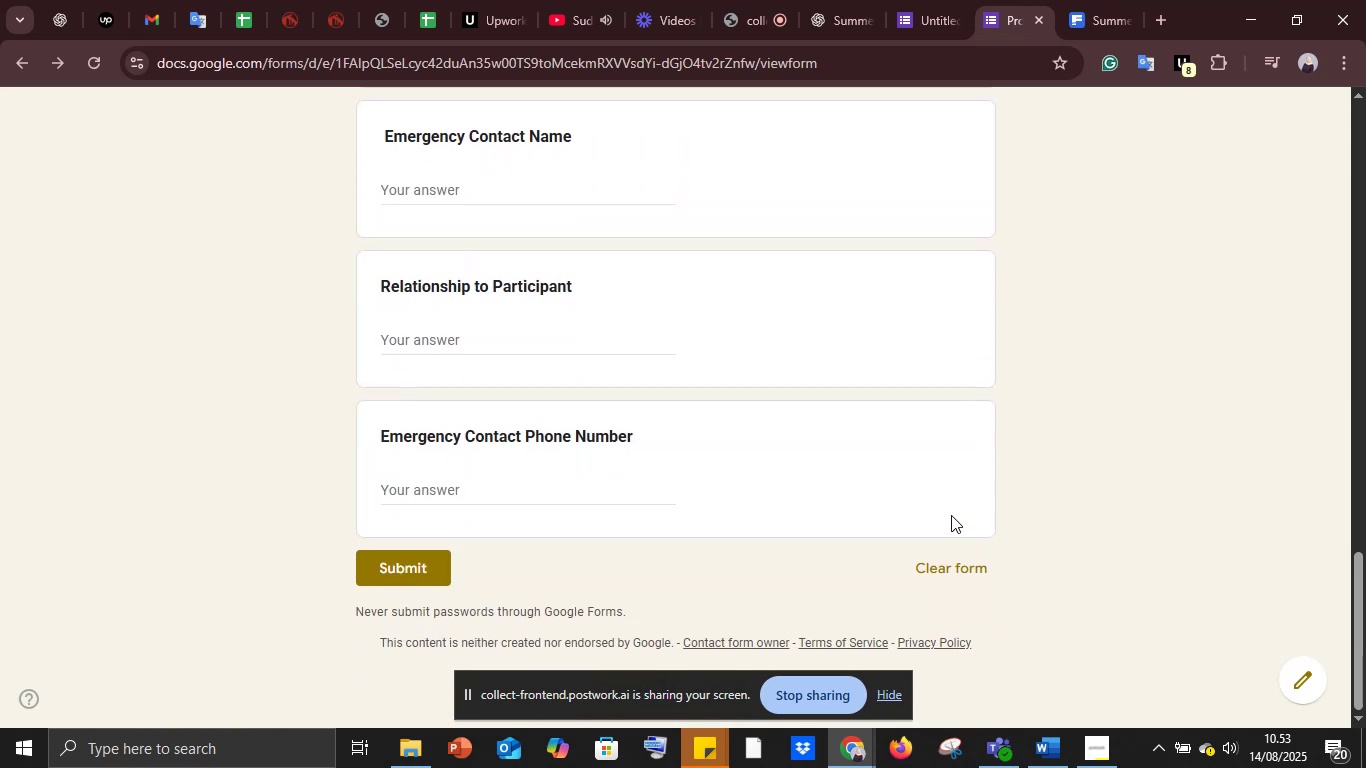 
scroll: coordinate [950, 515], scroll_direction: down, amount: 3.0
 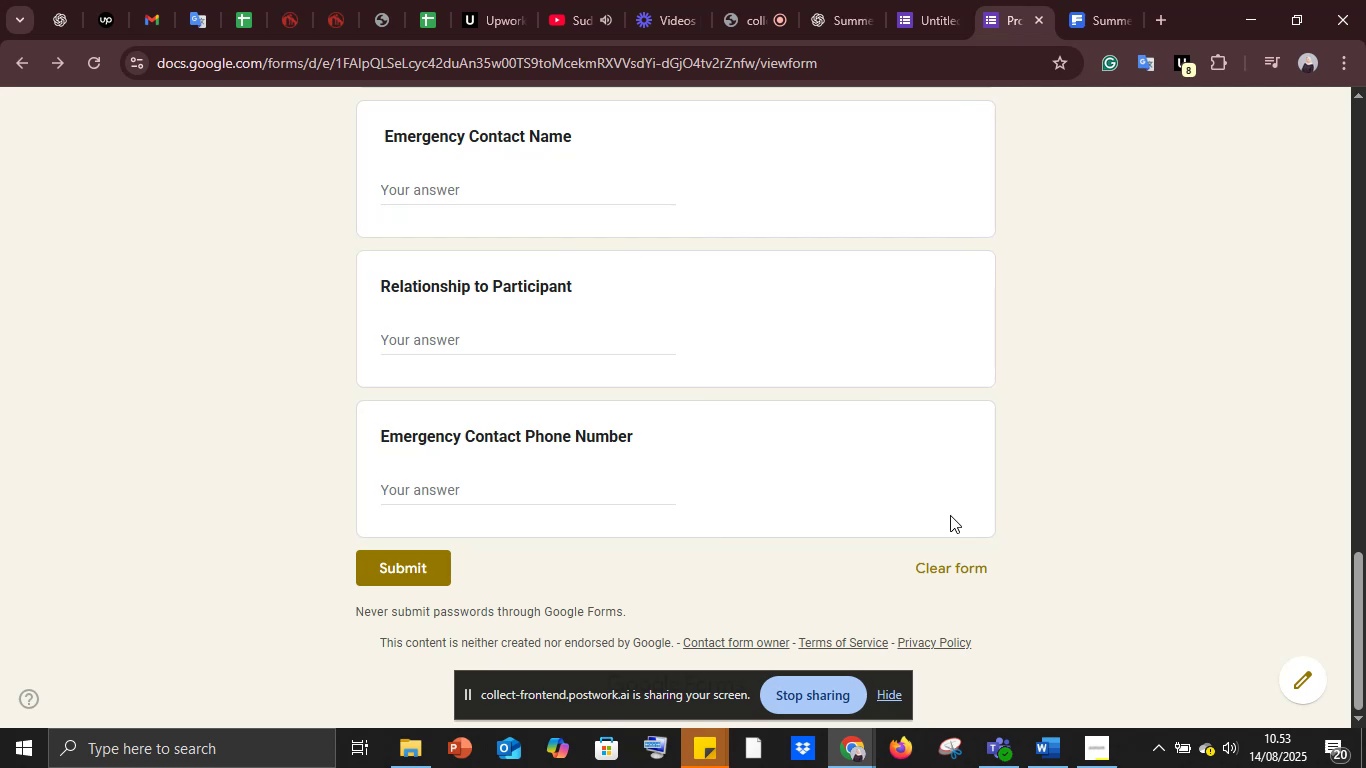 
wait(5.69)
 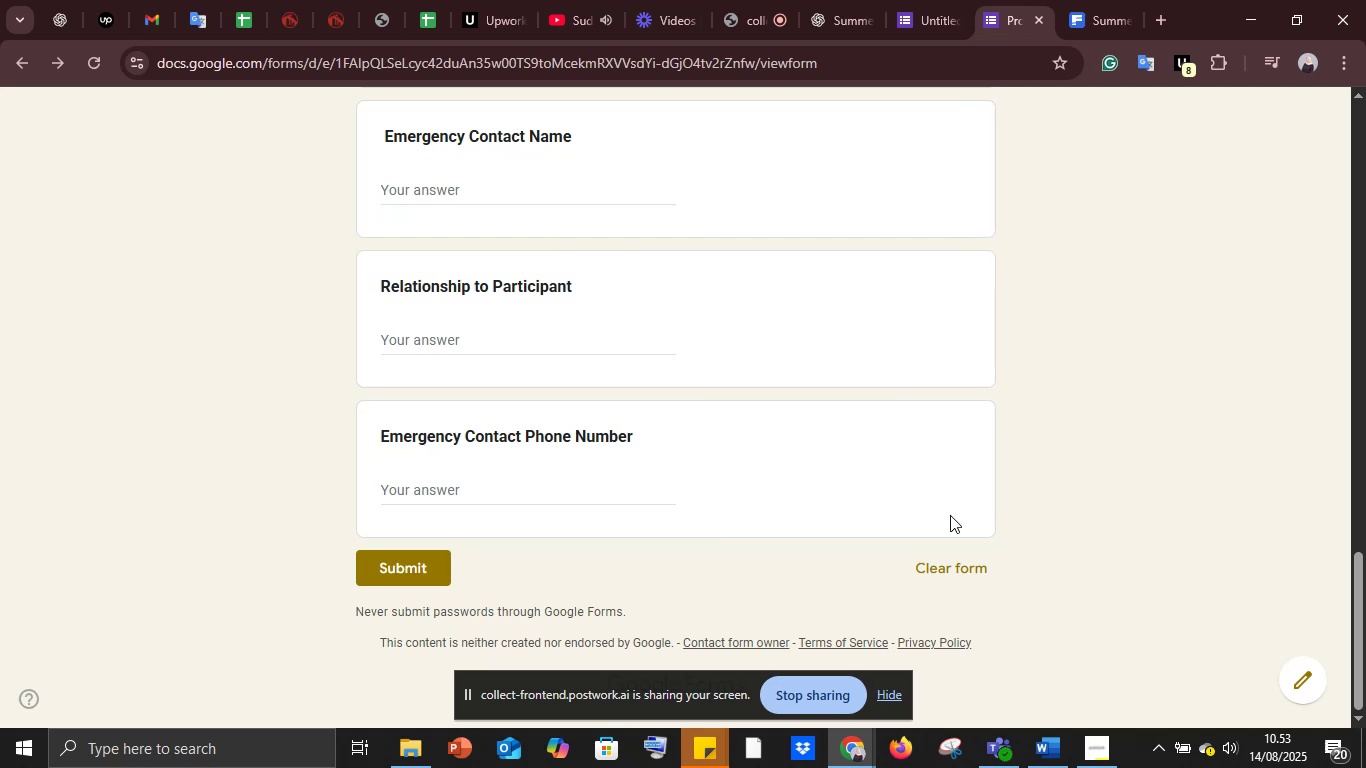 
scroll: coordinate [950, 515], scroll_direction: down, amount: 3.0
 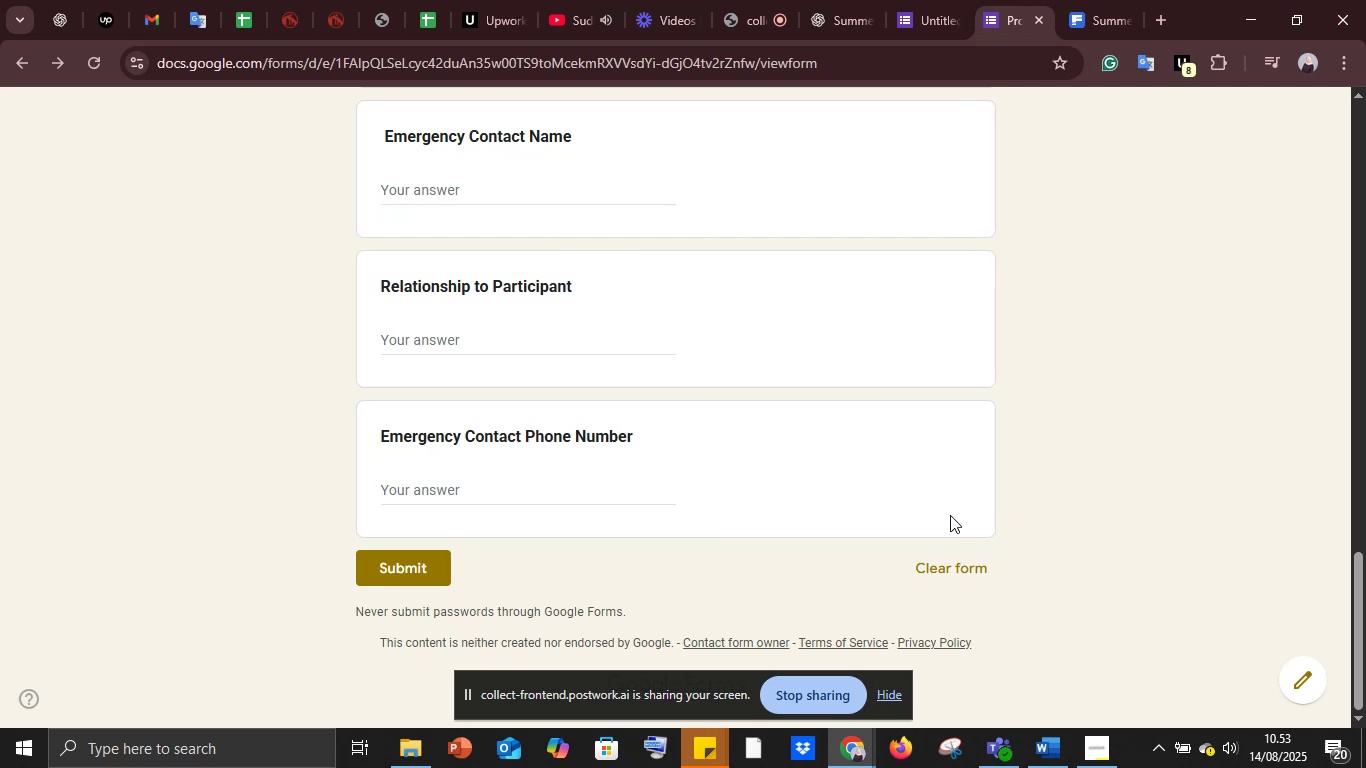 
scroll: coordinate [950, 515], scroll_direction: up, amount: 3.0
 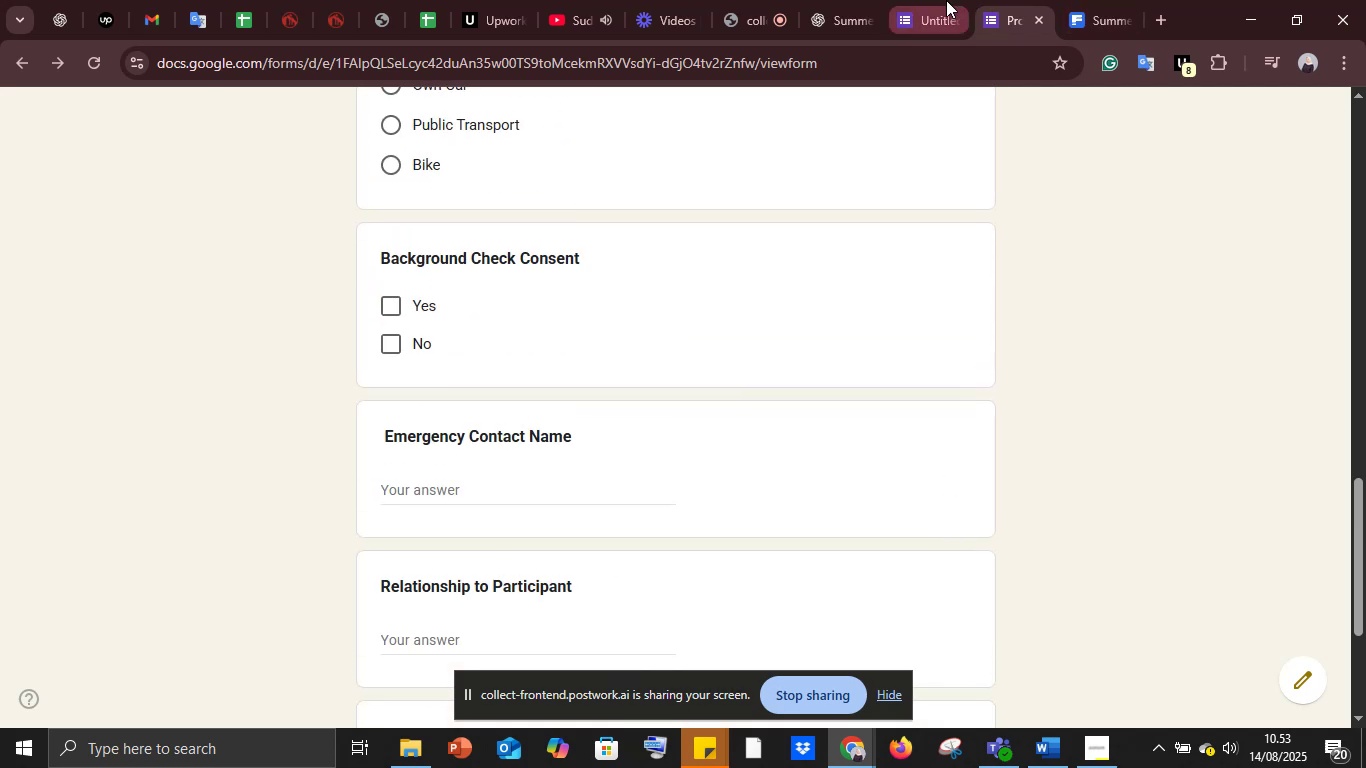 
left_click([946, 0])
 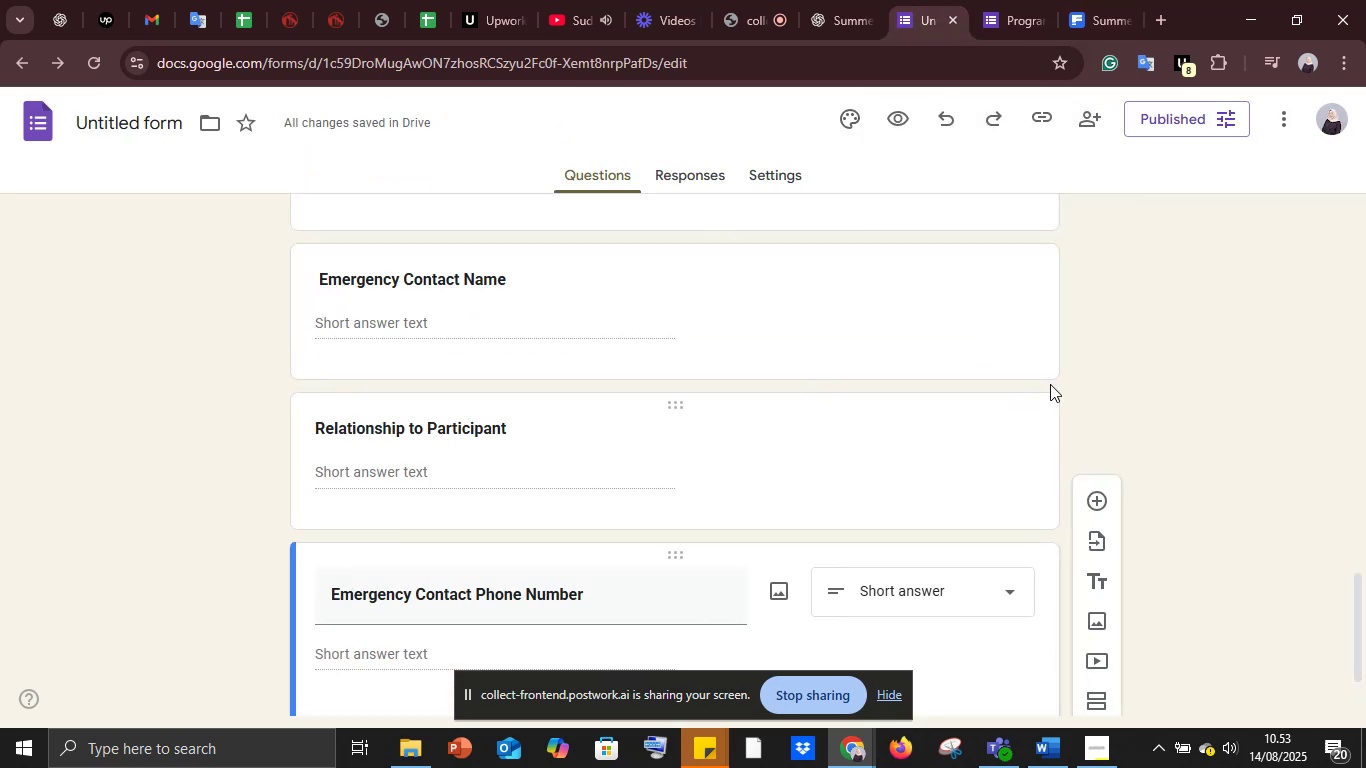 
left_click([1155, 362])
 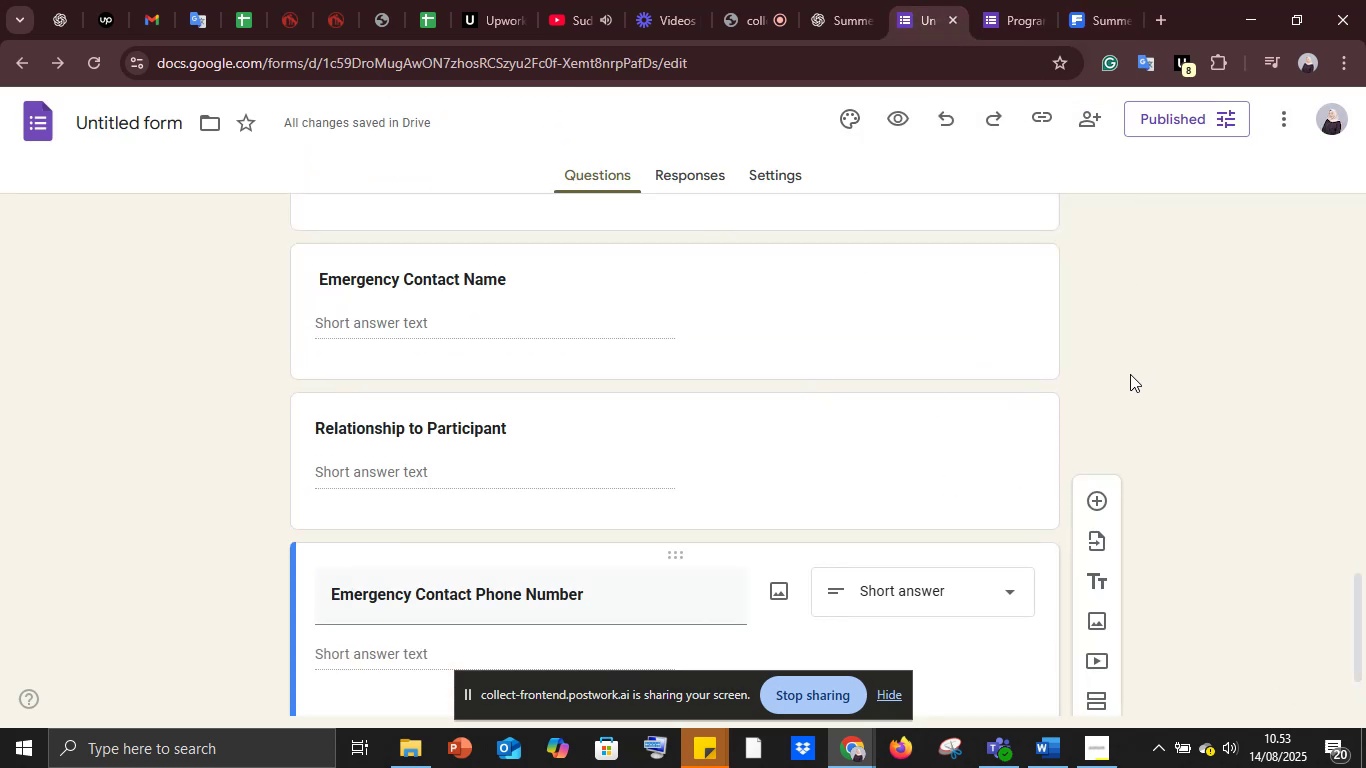 
scroll: coordinate [1130, 374], scroll_direction: up, amount: 19.0
 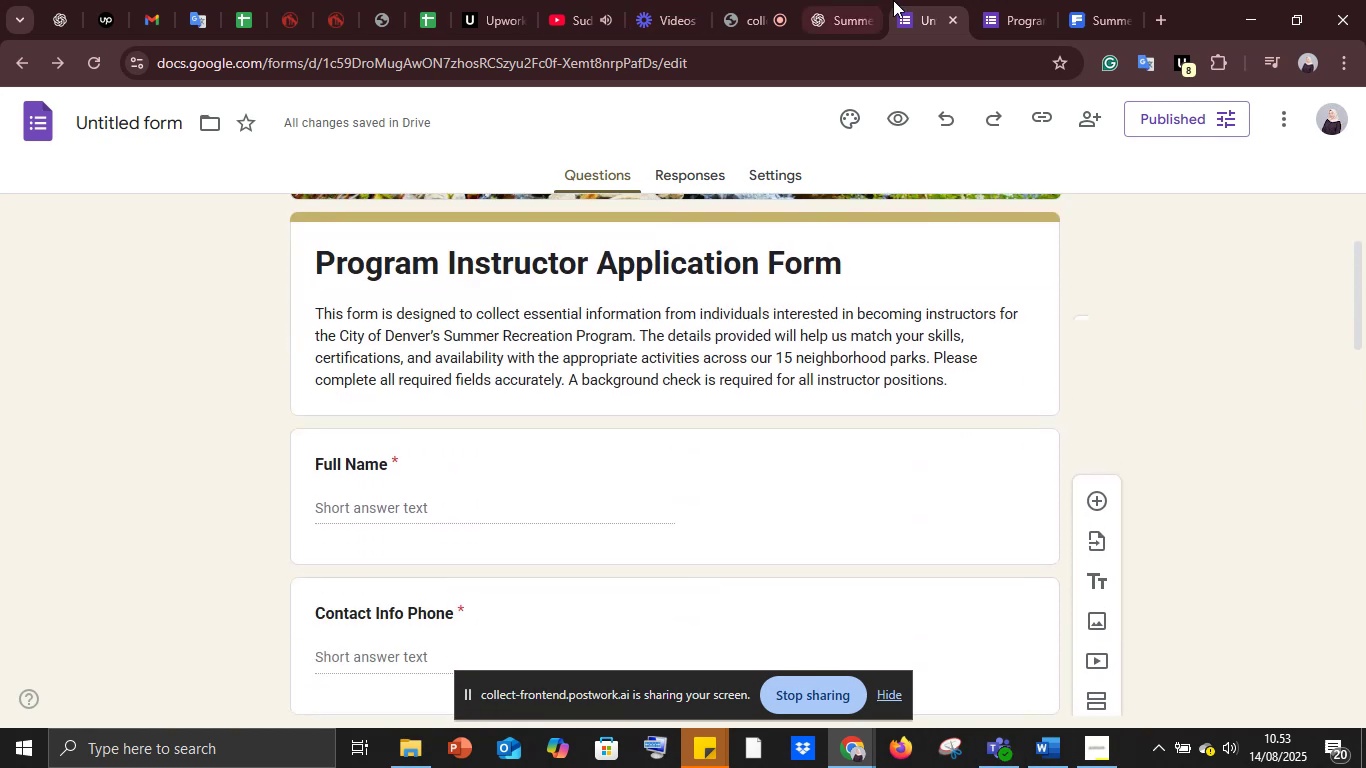 
left_click([432, 351])
 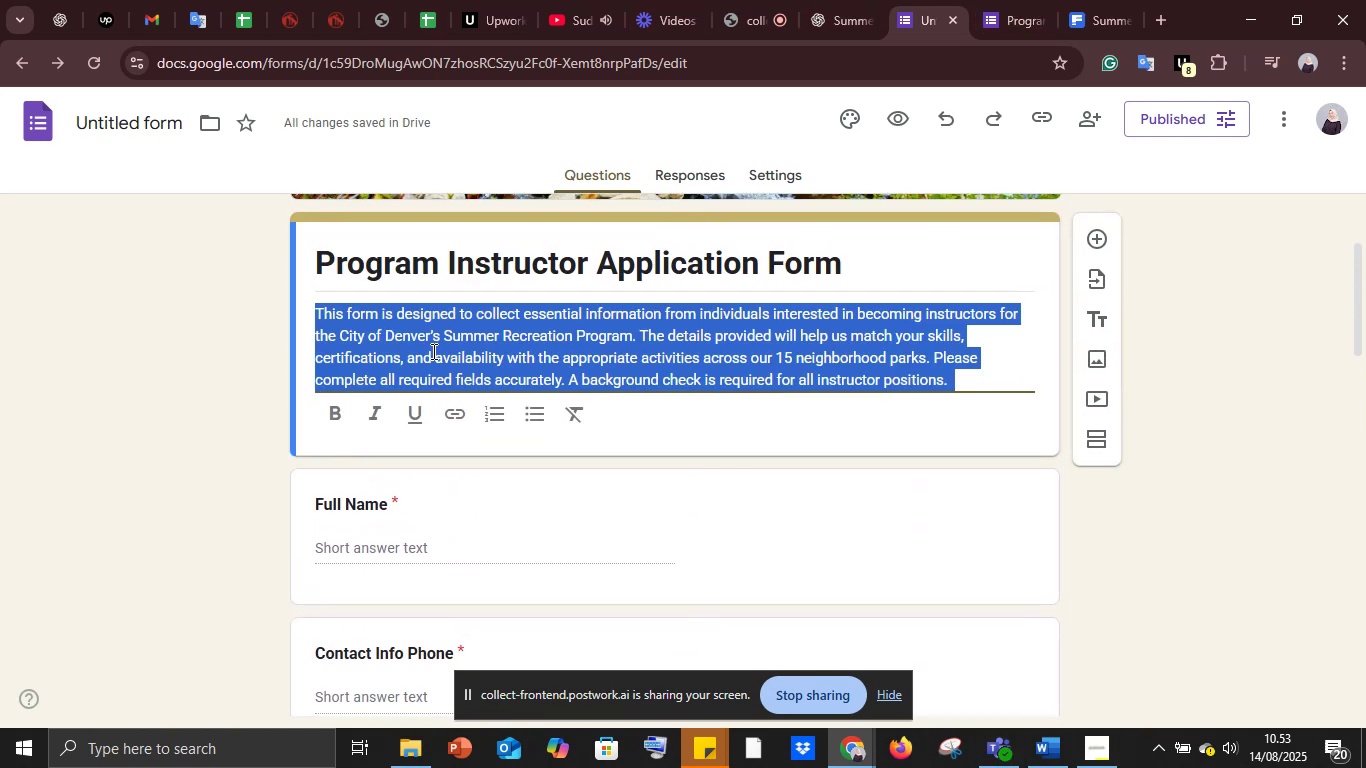 
key(Control+C)
 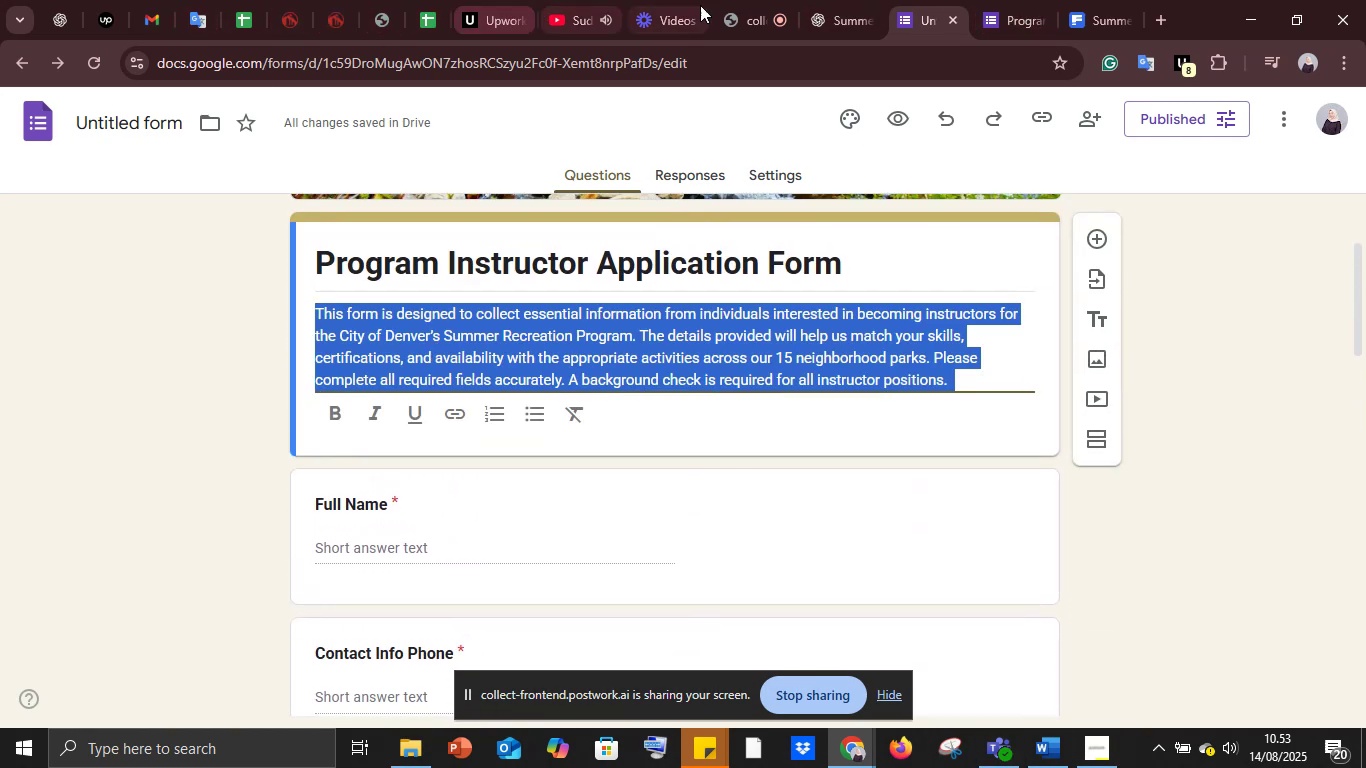 
left_click([863, 0])
 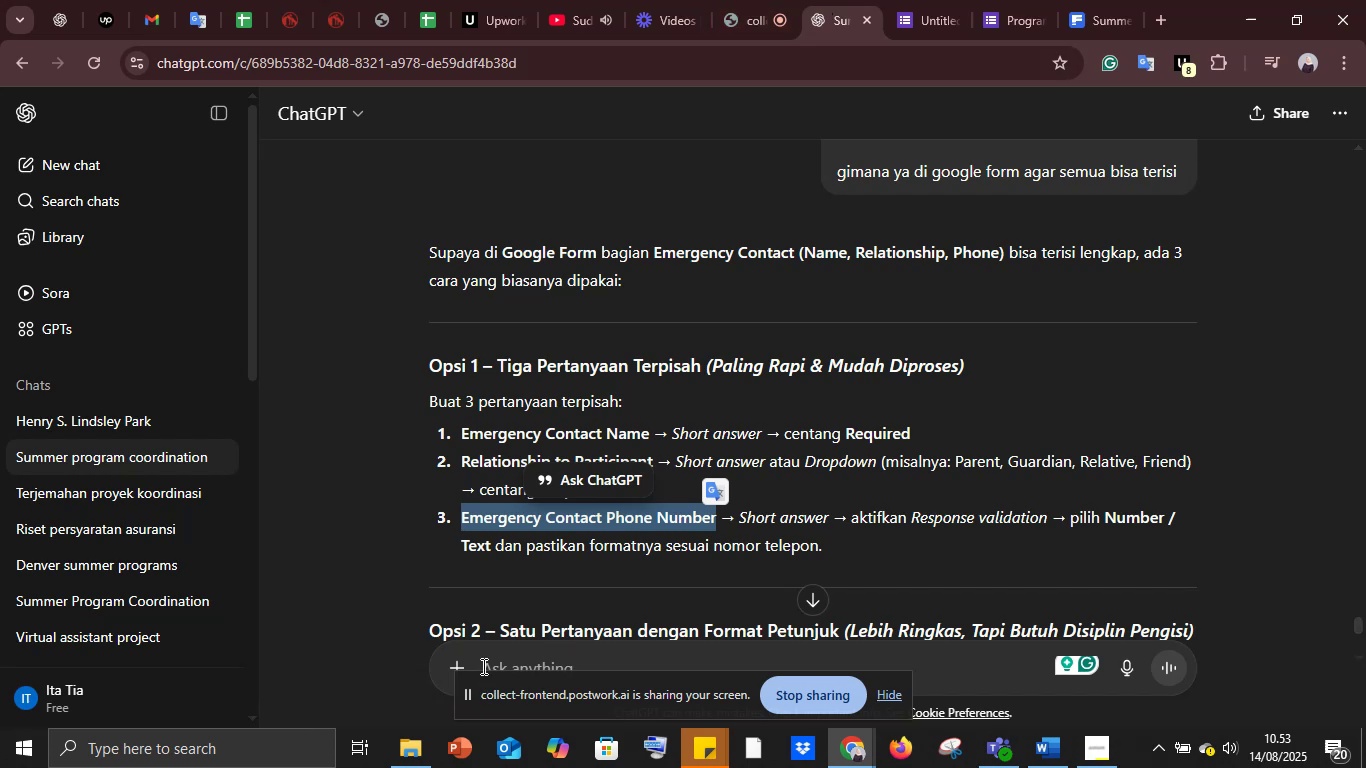 
left_click([499, 650])
 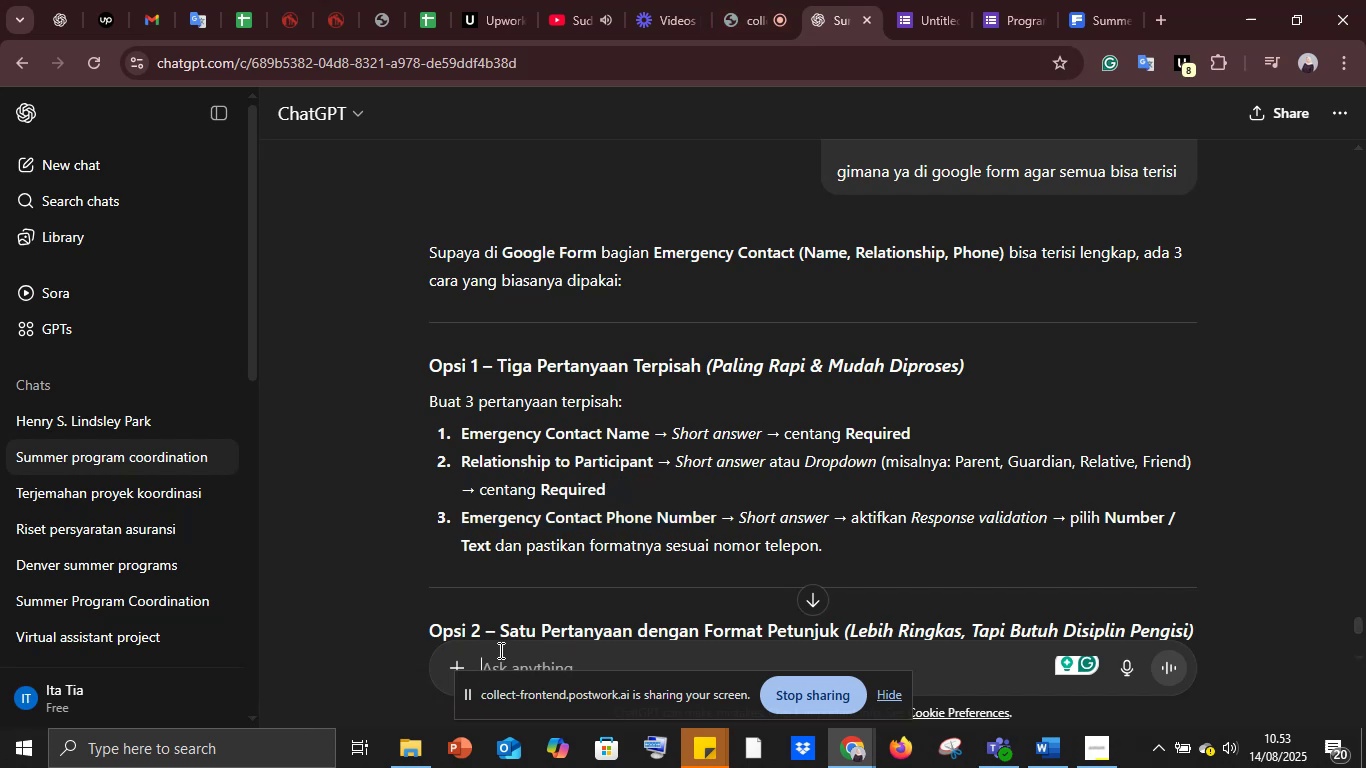 
key(Control+V)
 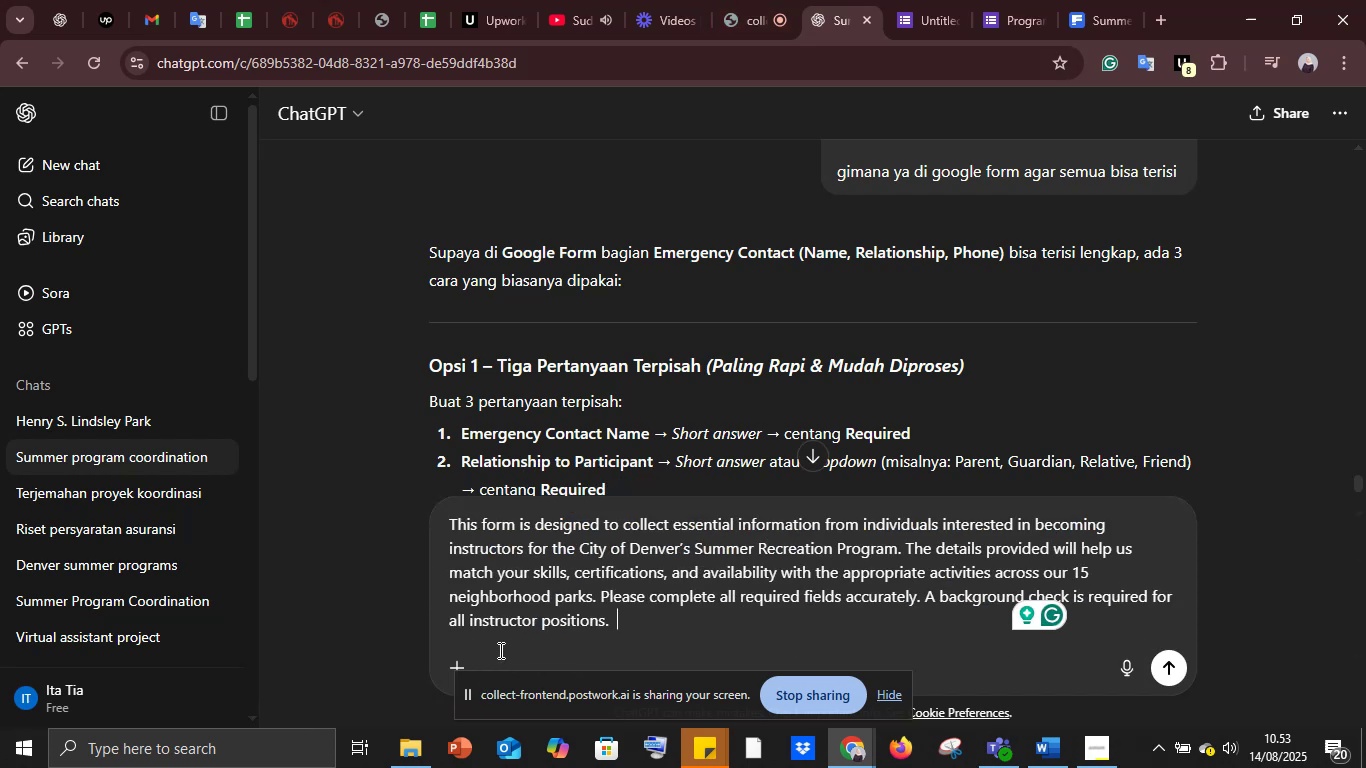 
key(Shift+Enter)
 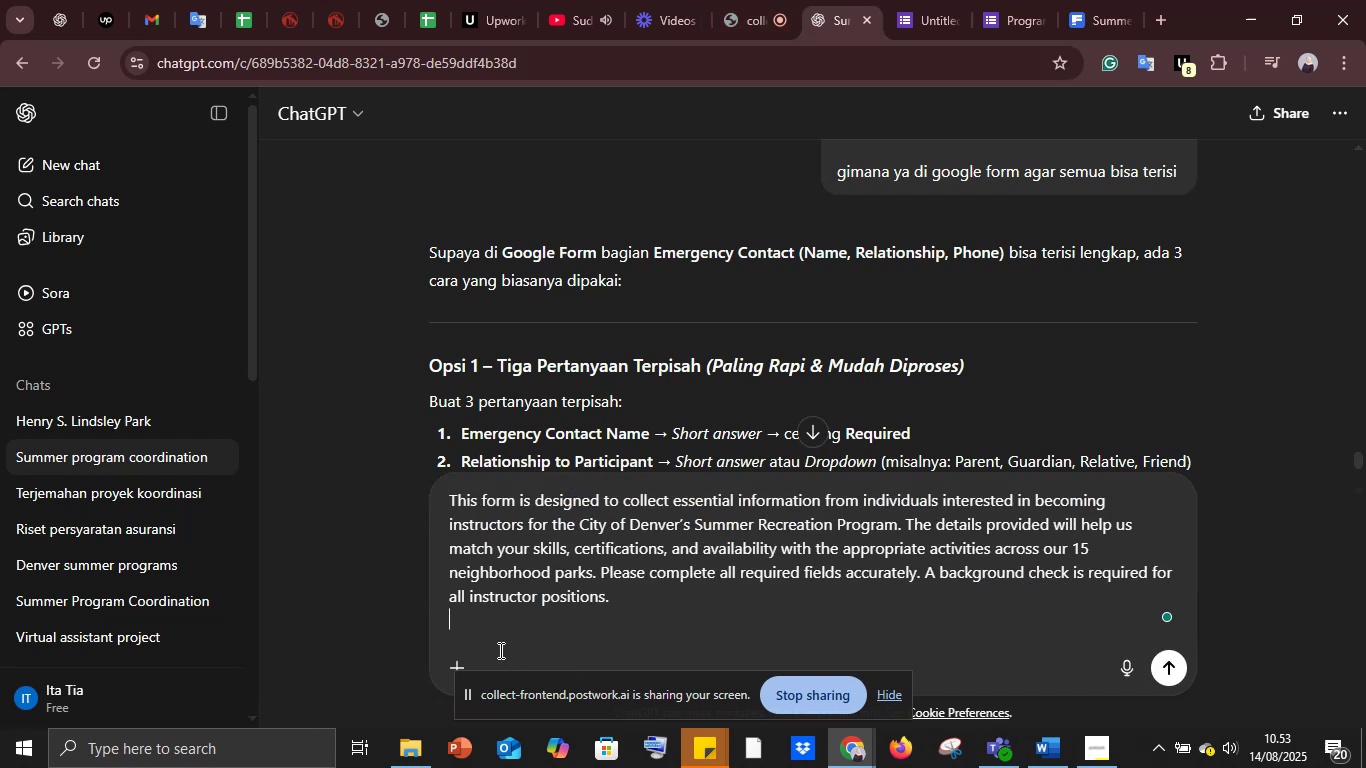 
key(Shift+Enter)
 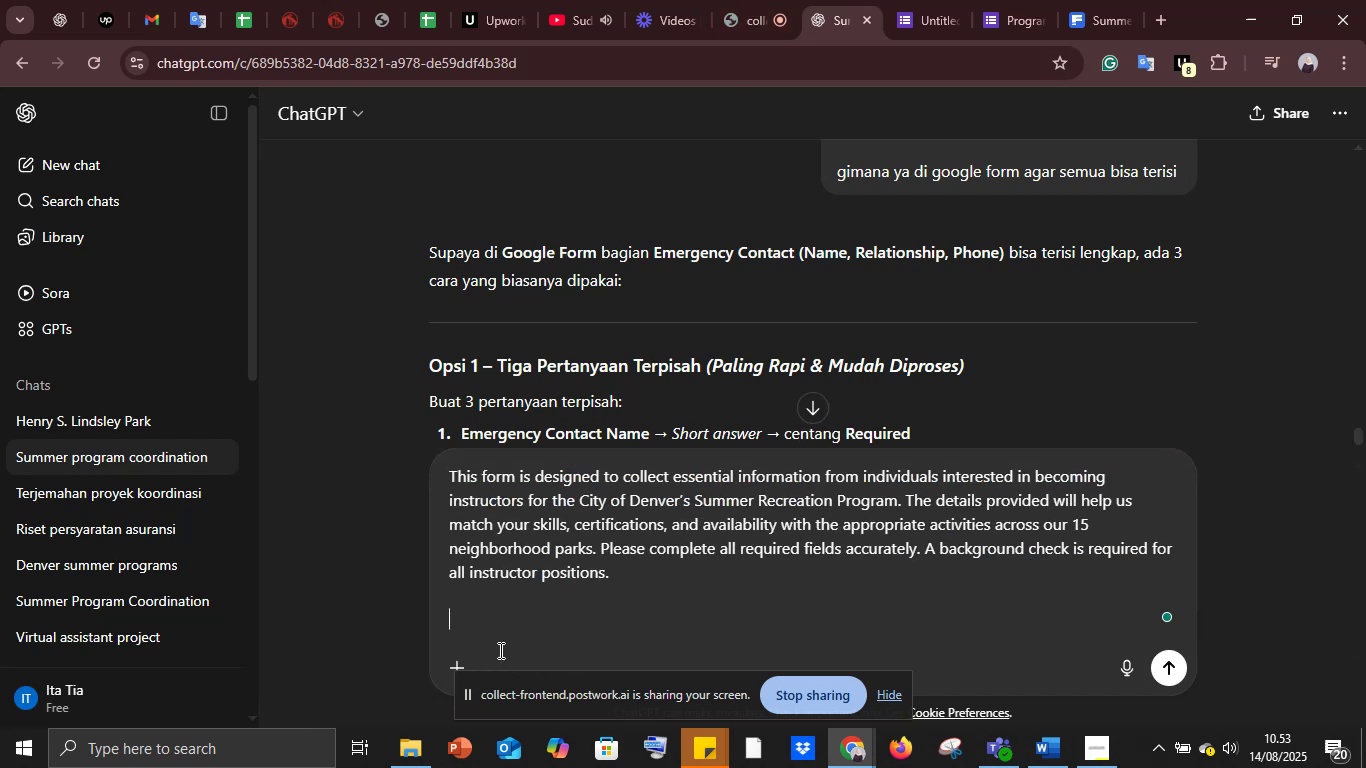 
type(buatkan deskripi diatas menyangkutkan nama )
 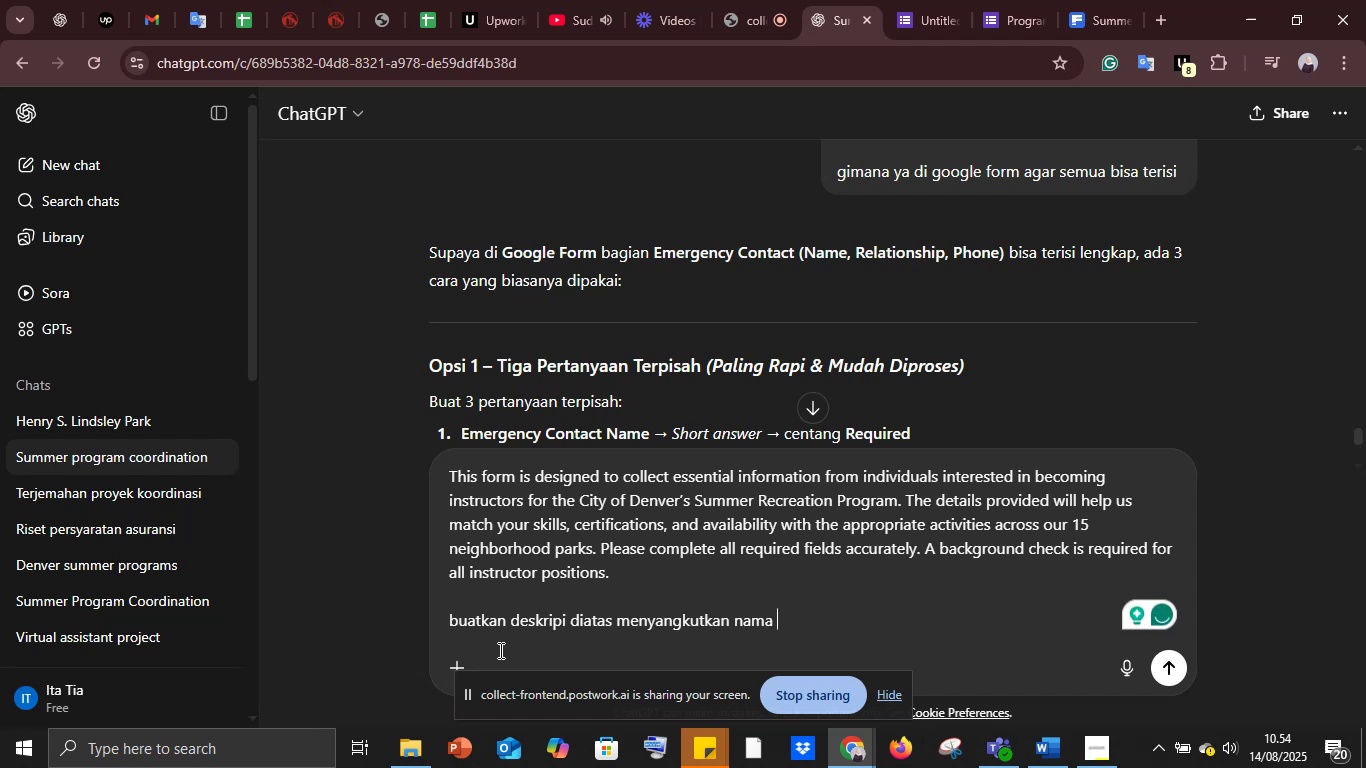 
key(Backspace)
key(Backspace)
key(Backspace)
key(Backspace)
key(Backspace)
type(hari dan lokasinya dimana aja agar d)
key(Backspace)
 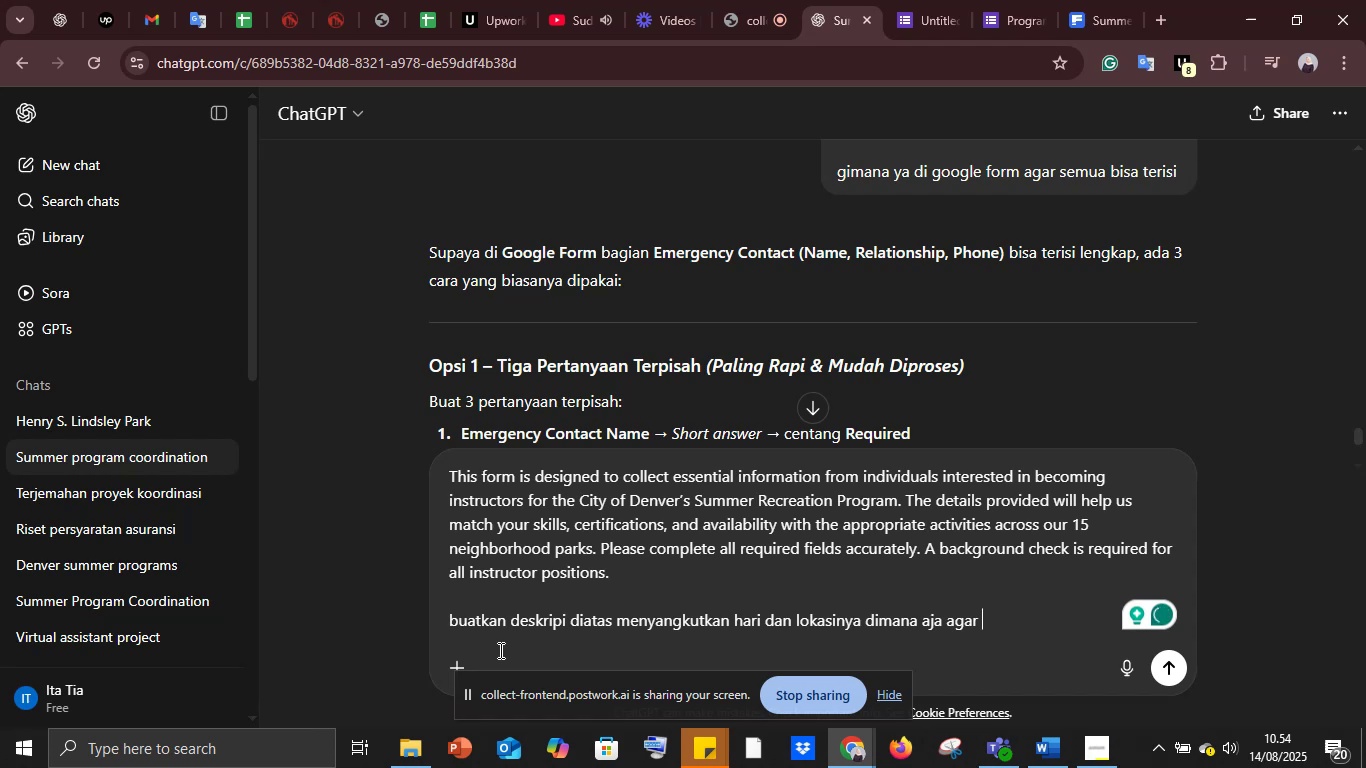 
wait(7.02)
 